 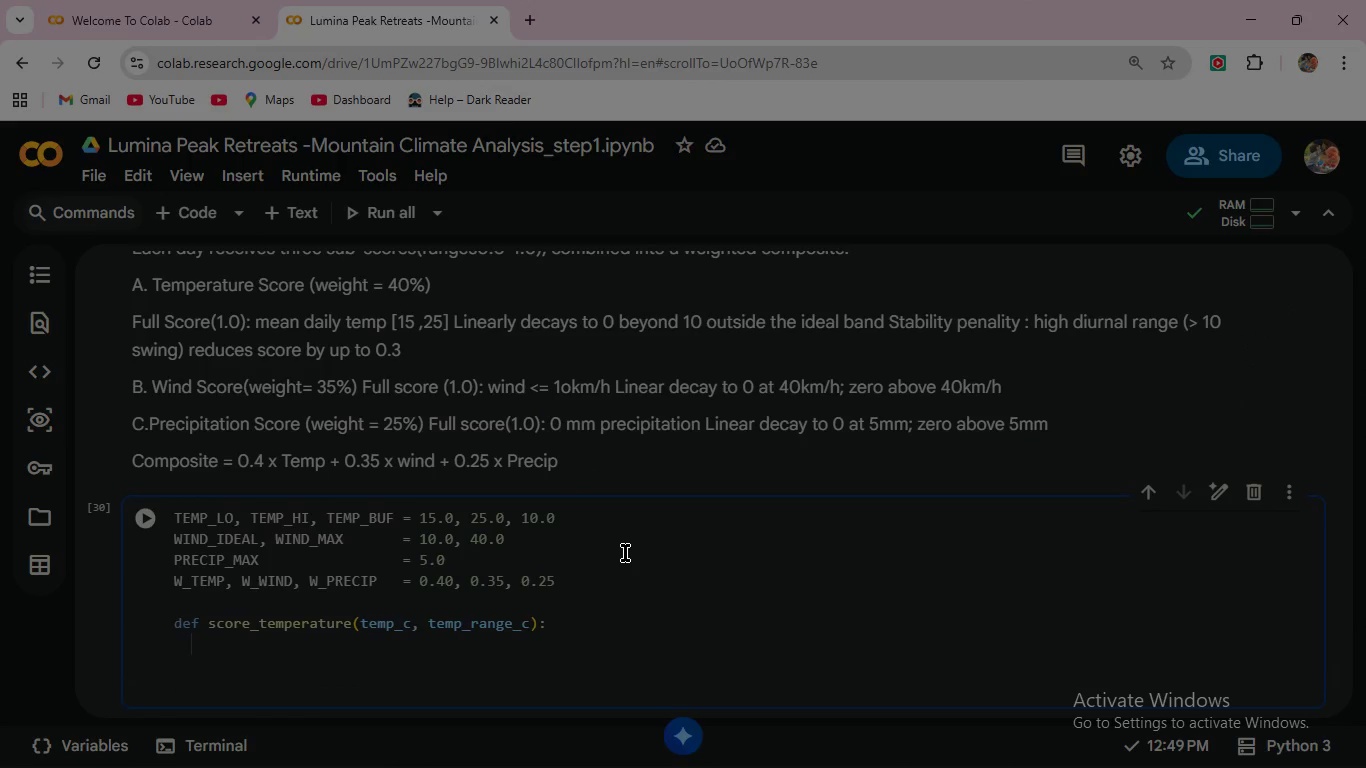 
type(  dist = np.maxi)
 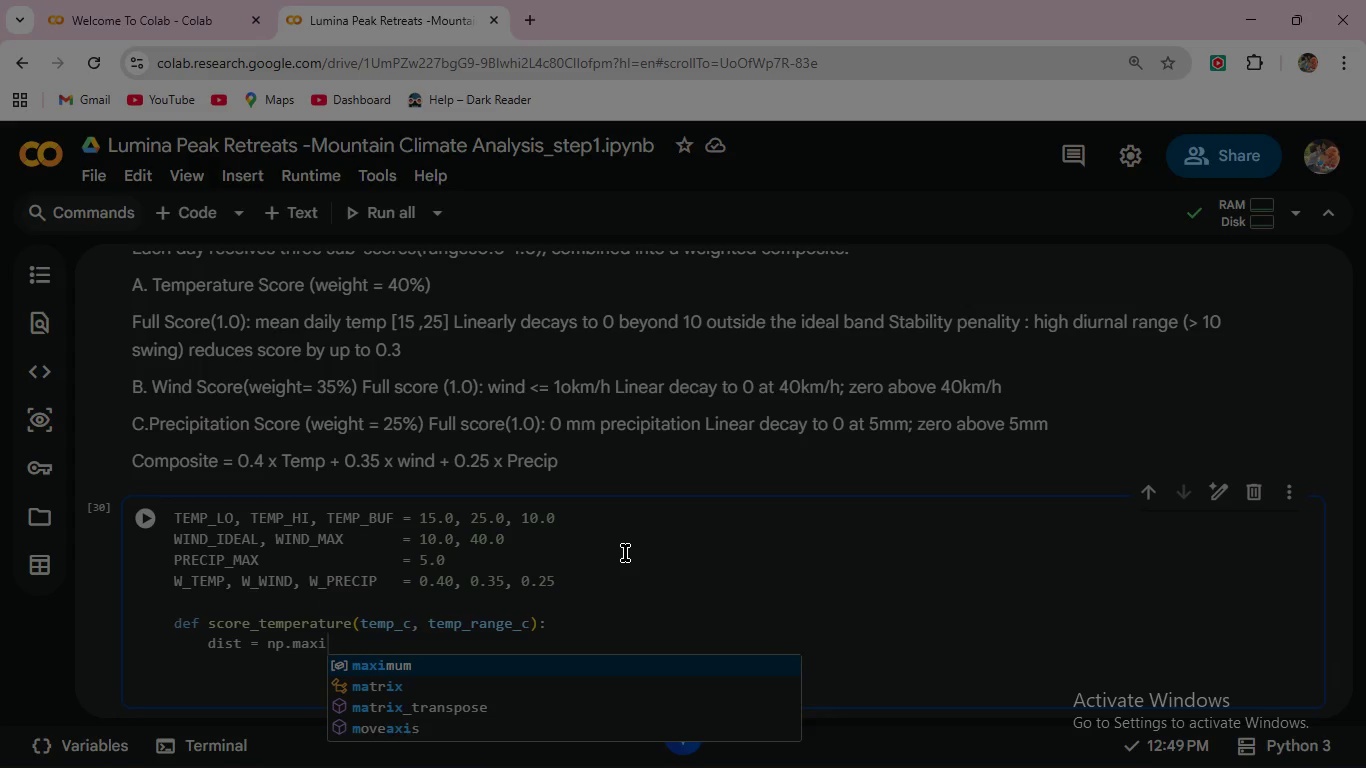 
key(Enter)
 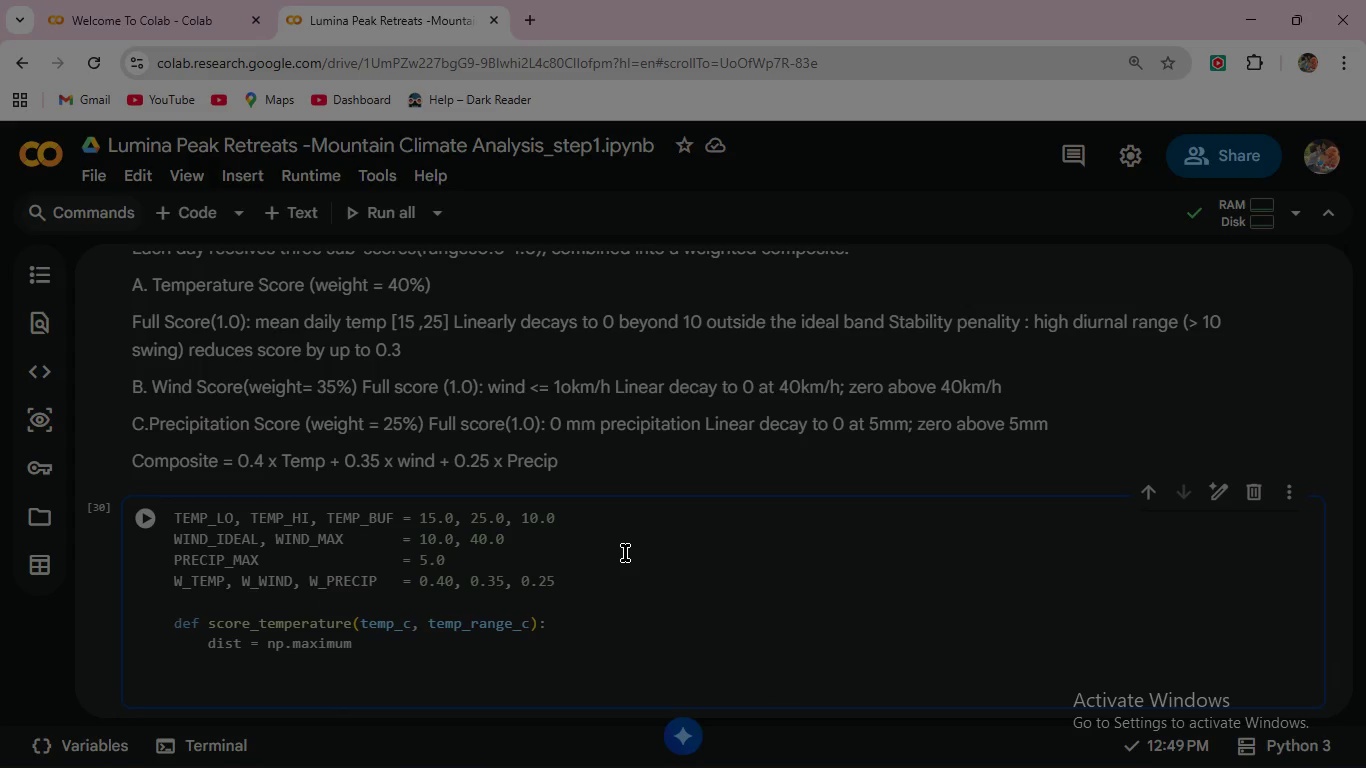 
key(Shift+9)
 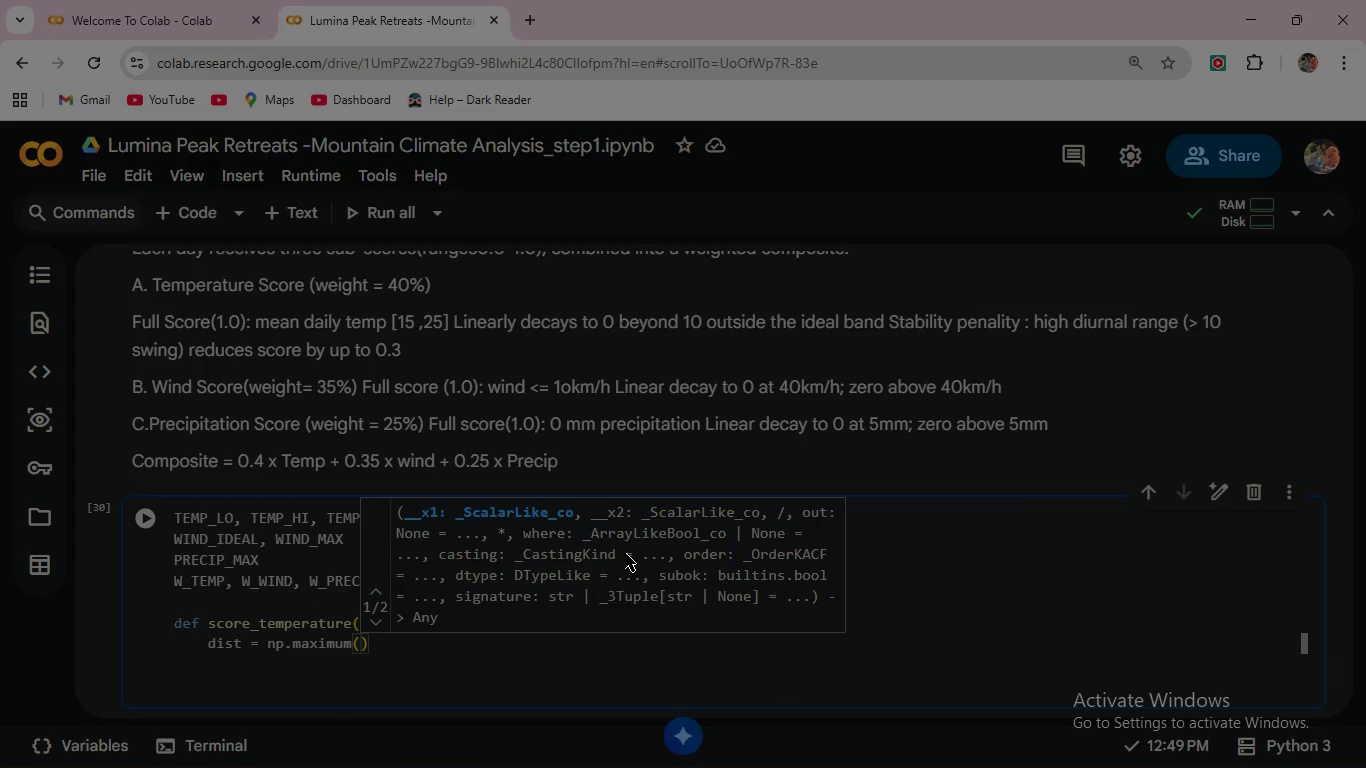 
wait(6.28)
 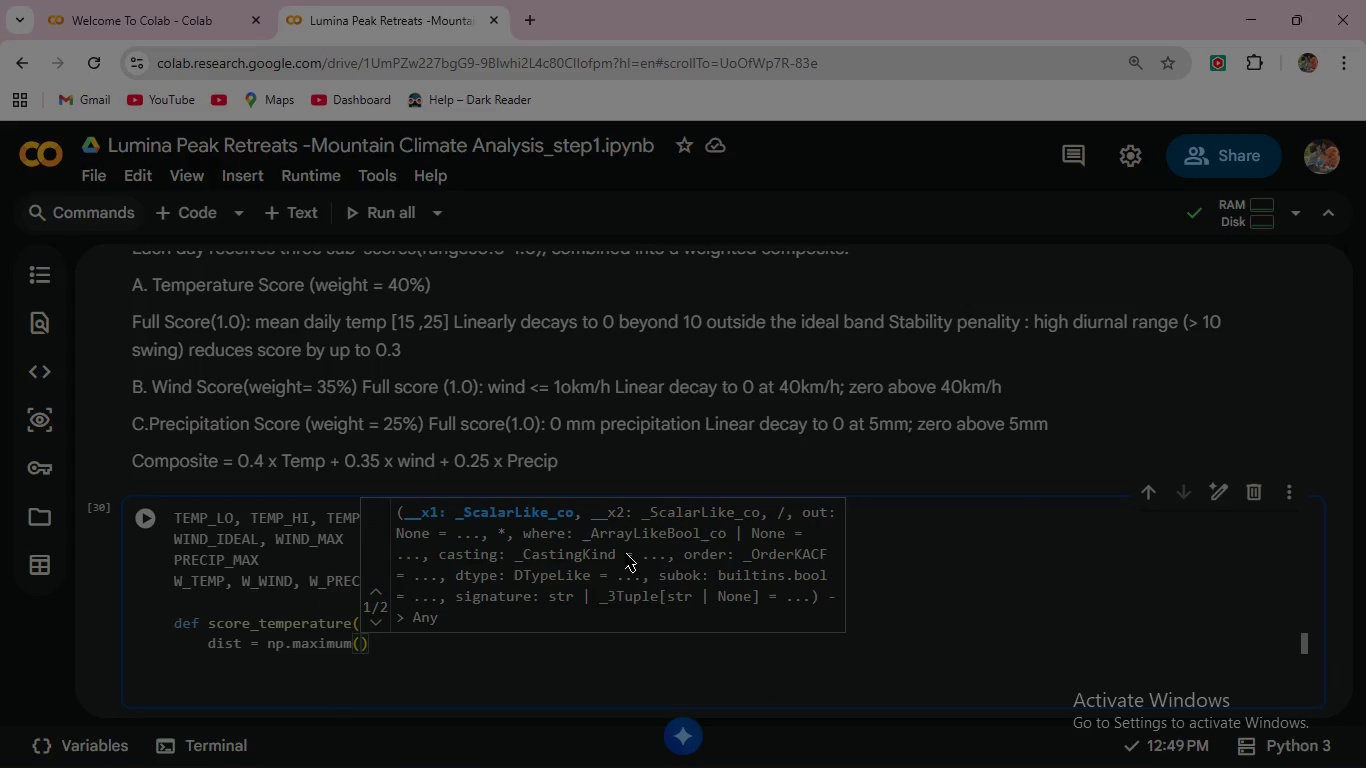 
type(TEMP)
 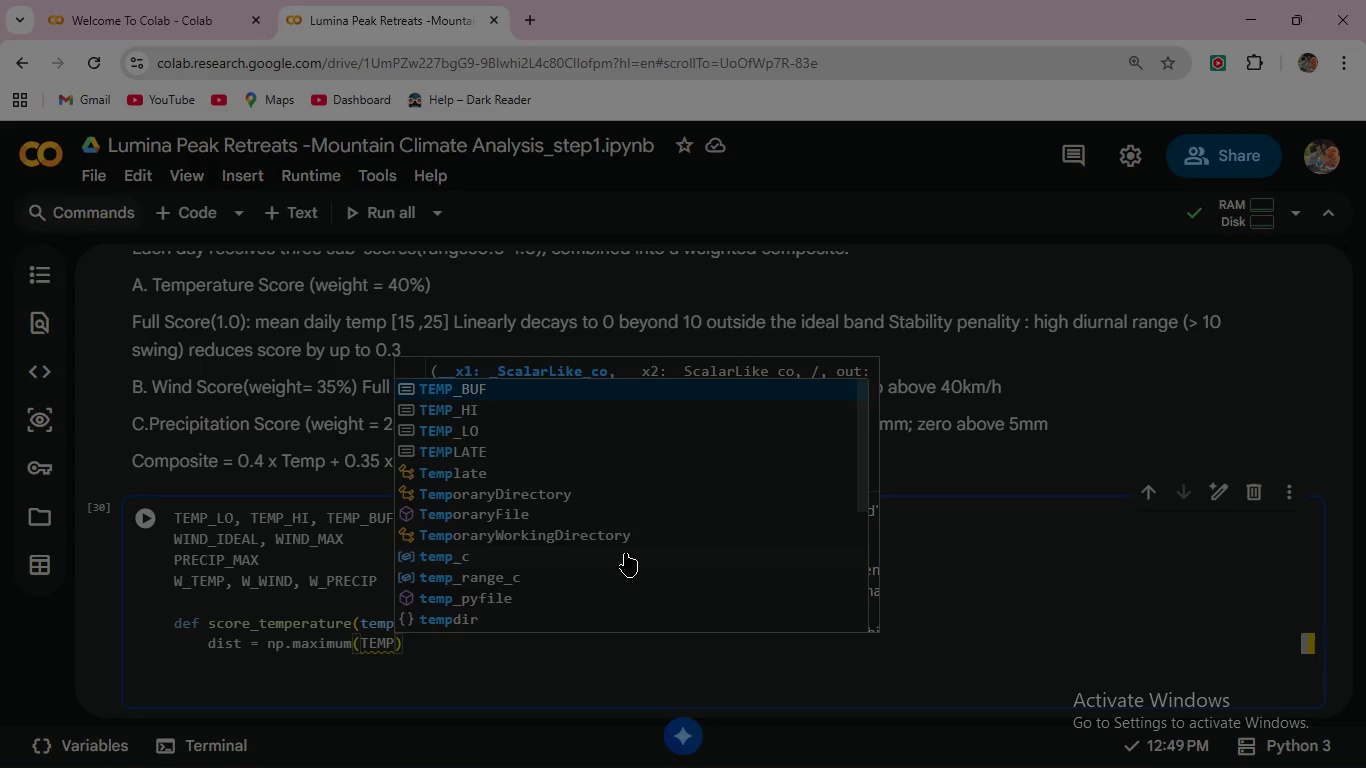 
key(ArrowDown)
 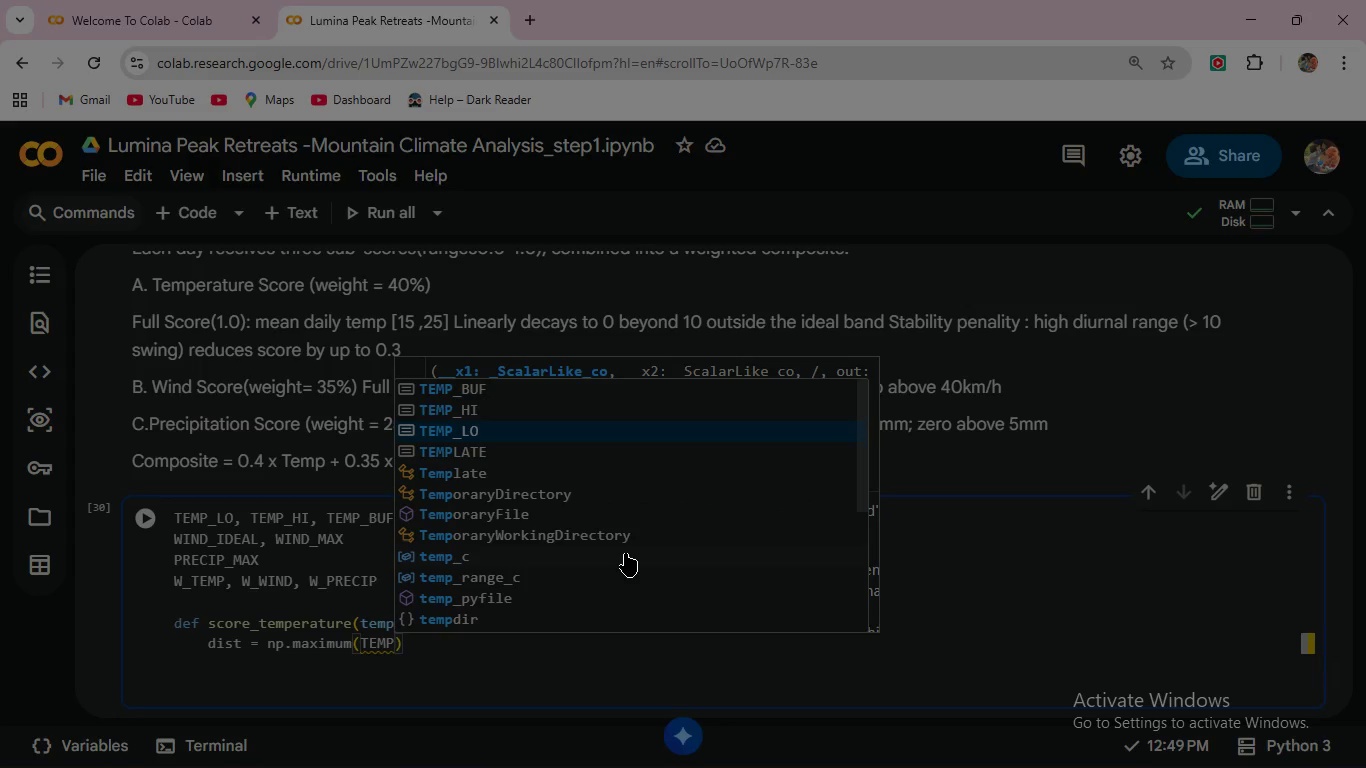 
key(ArrowDown)
 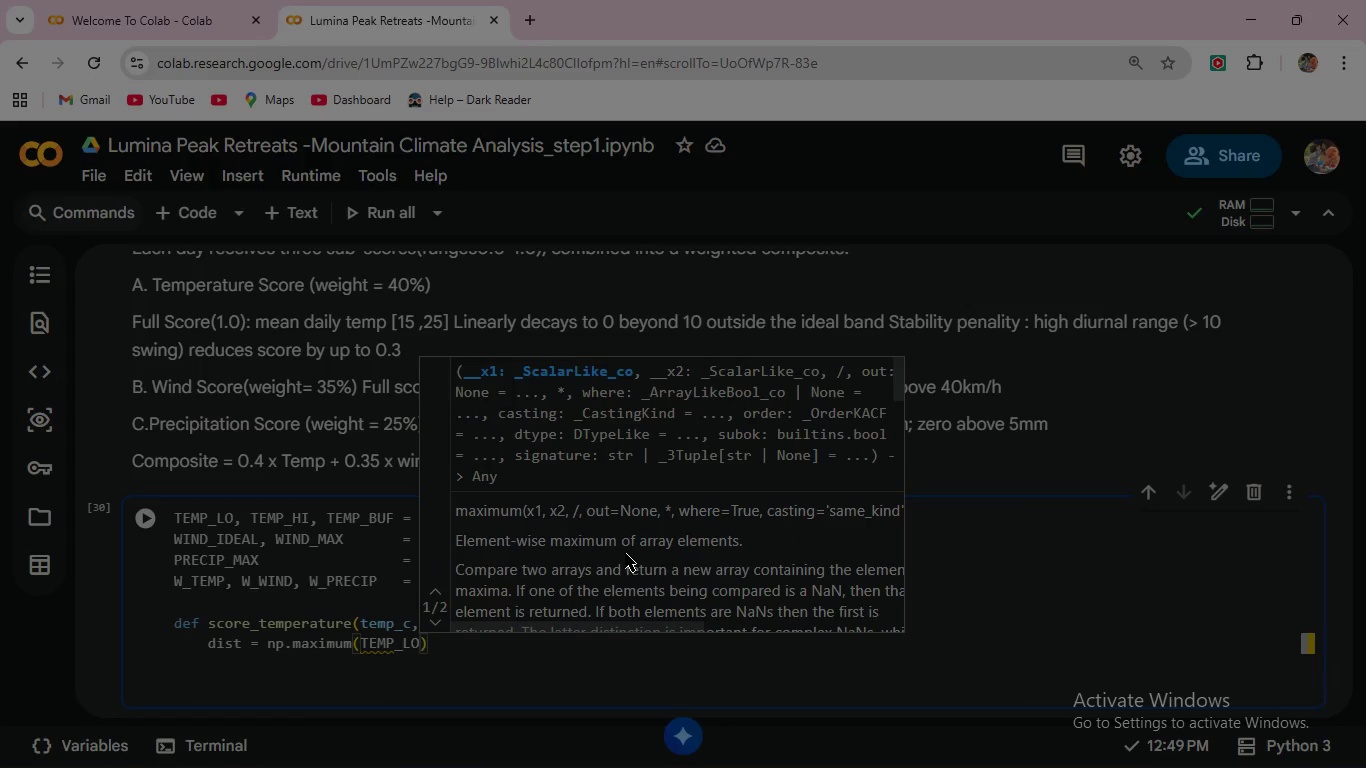 
key(Enter)
 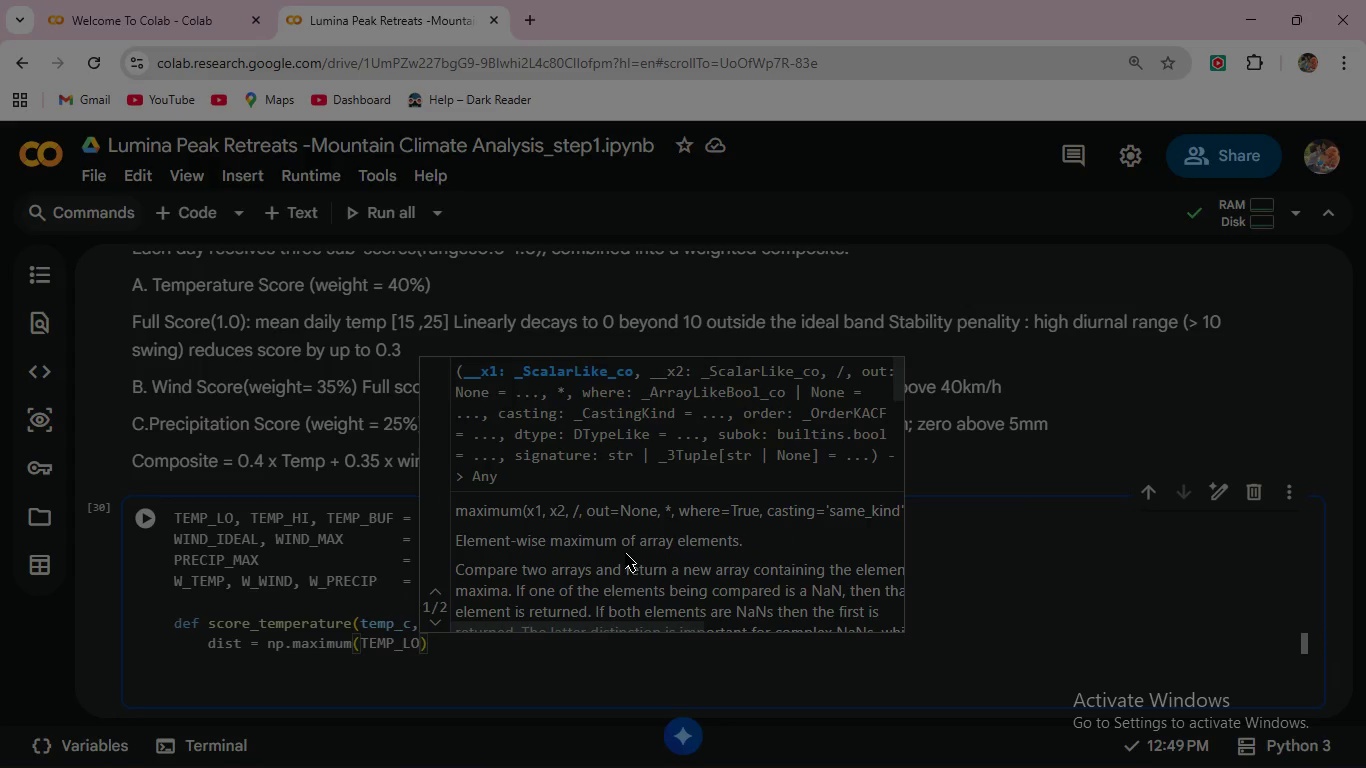 
type( - temp)
 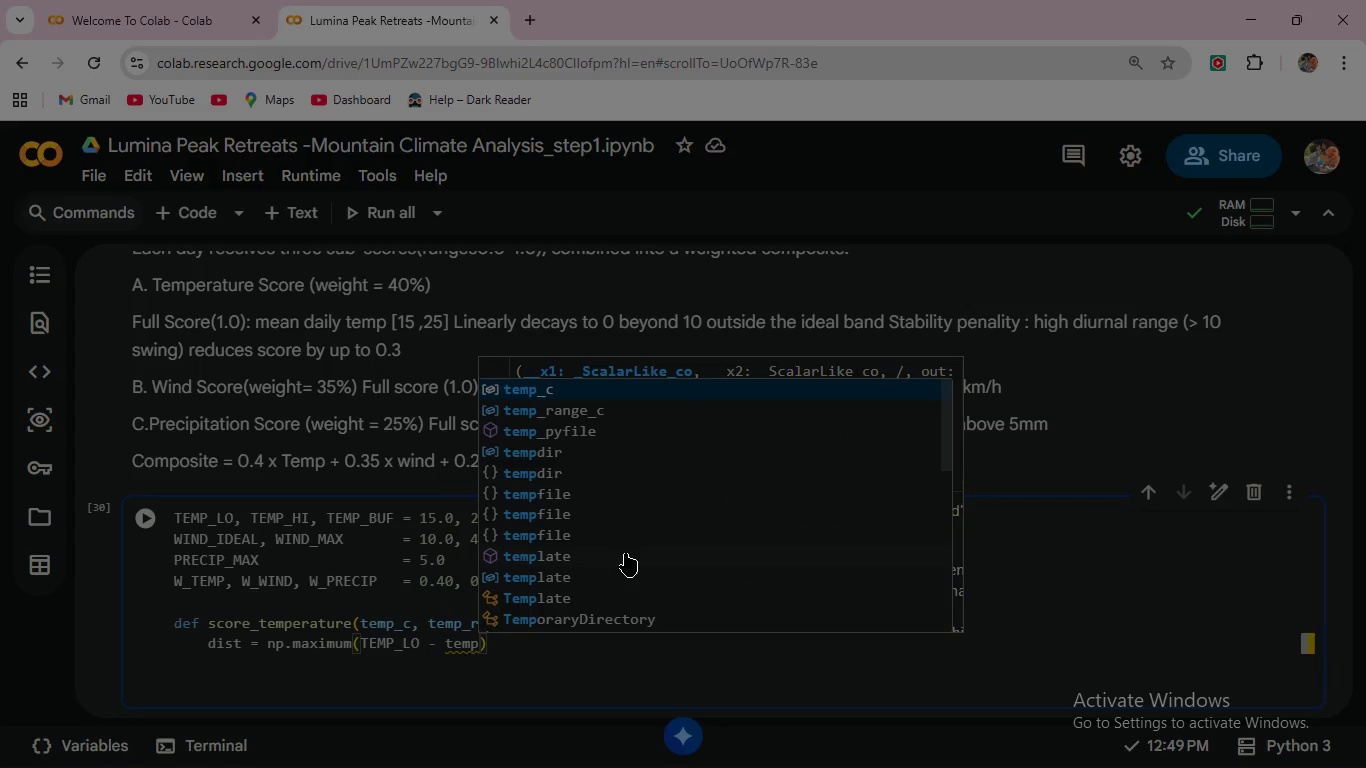 
key(Enter)
 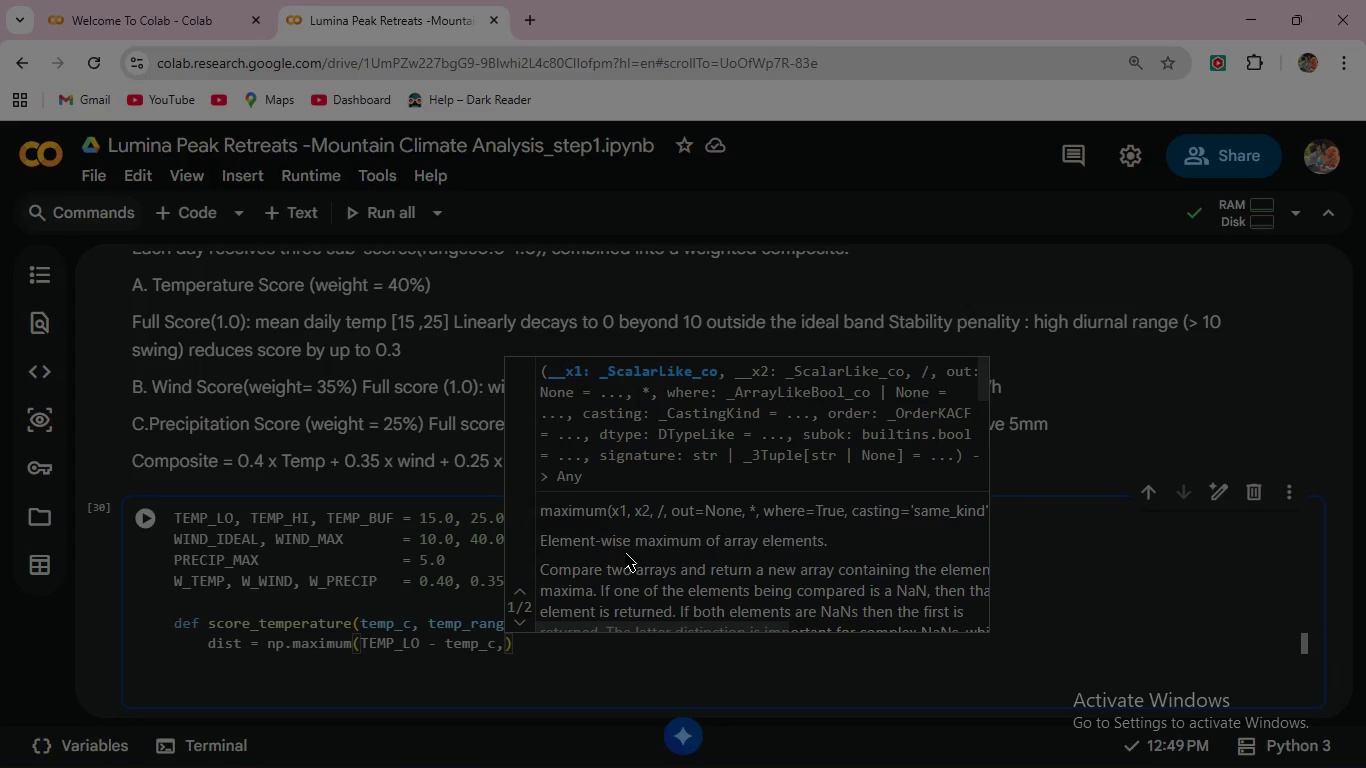 
key(Comma)
 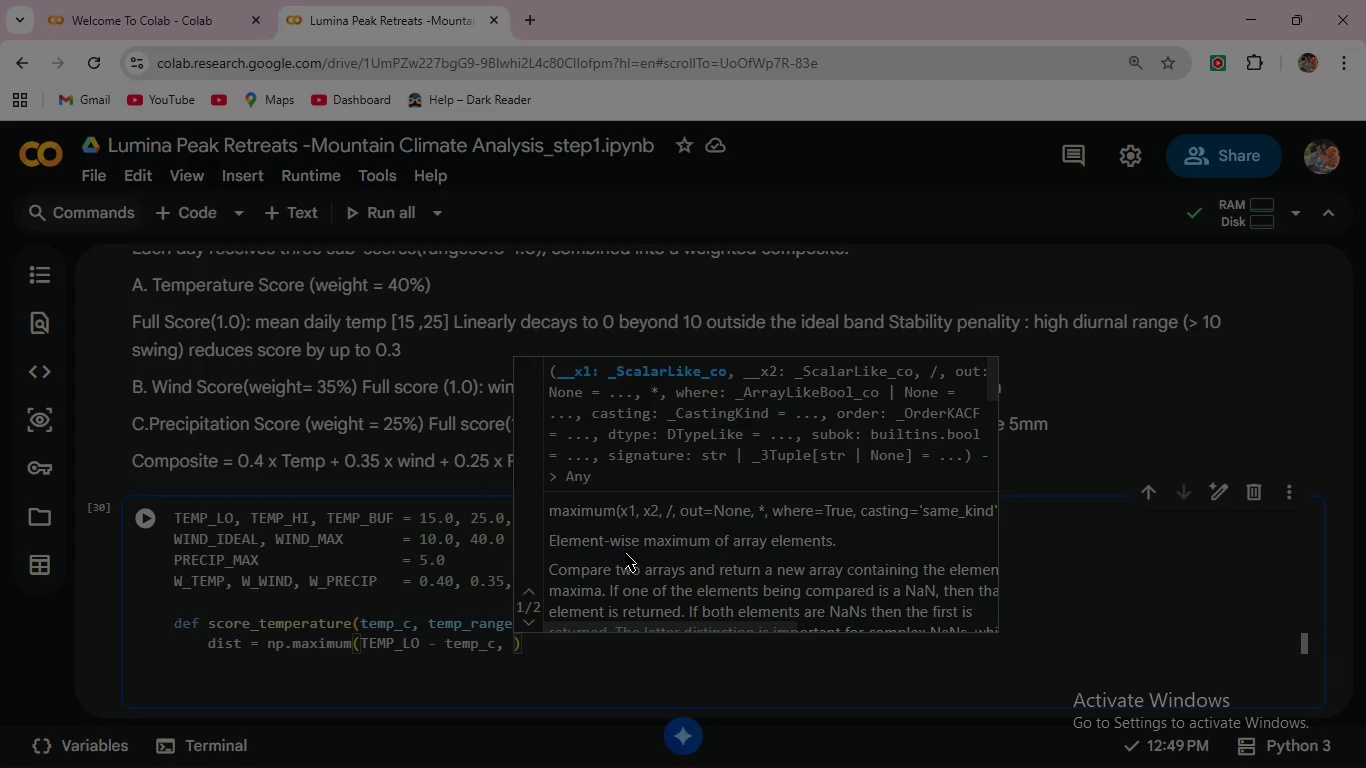 
key(Space)
 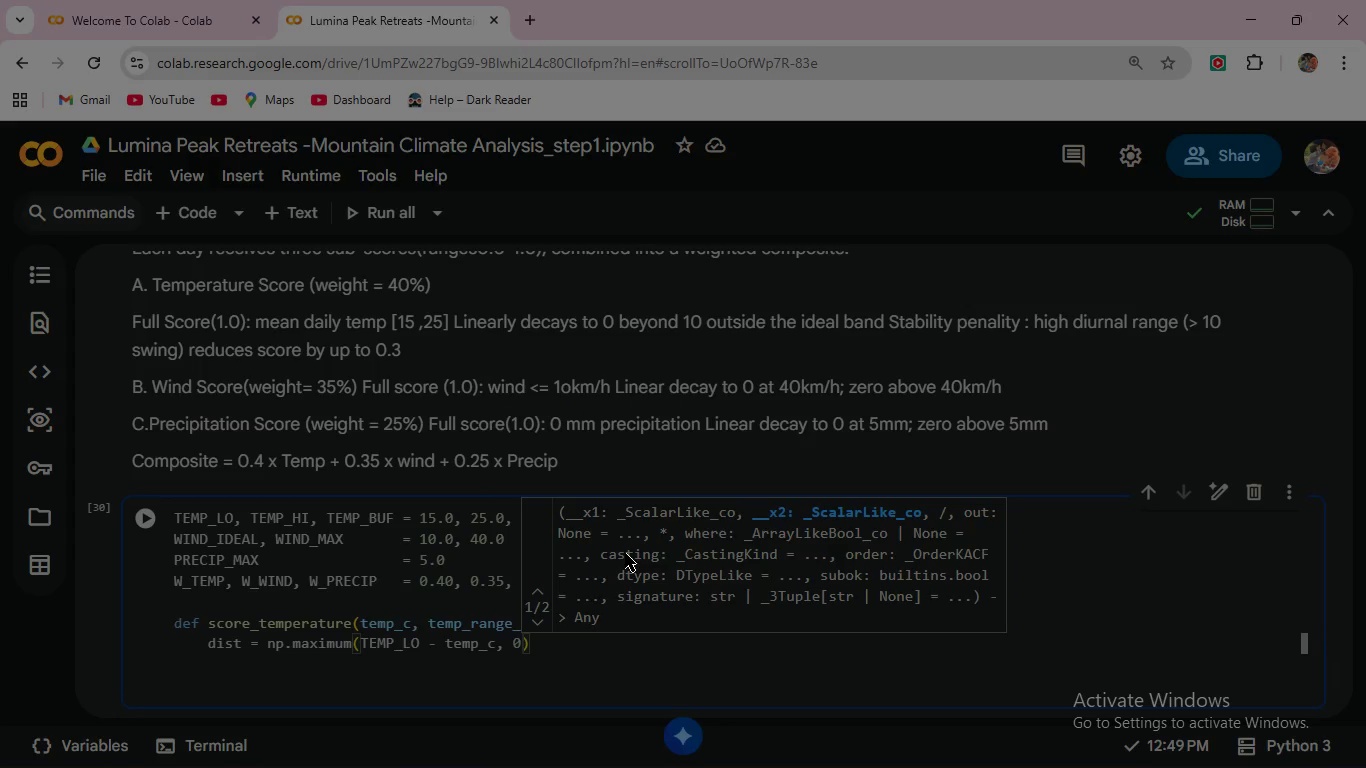 
key(0)
 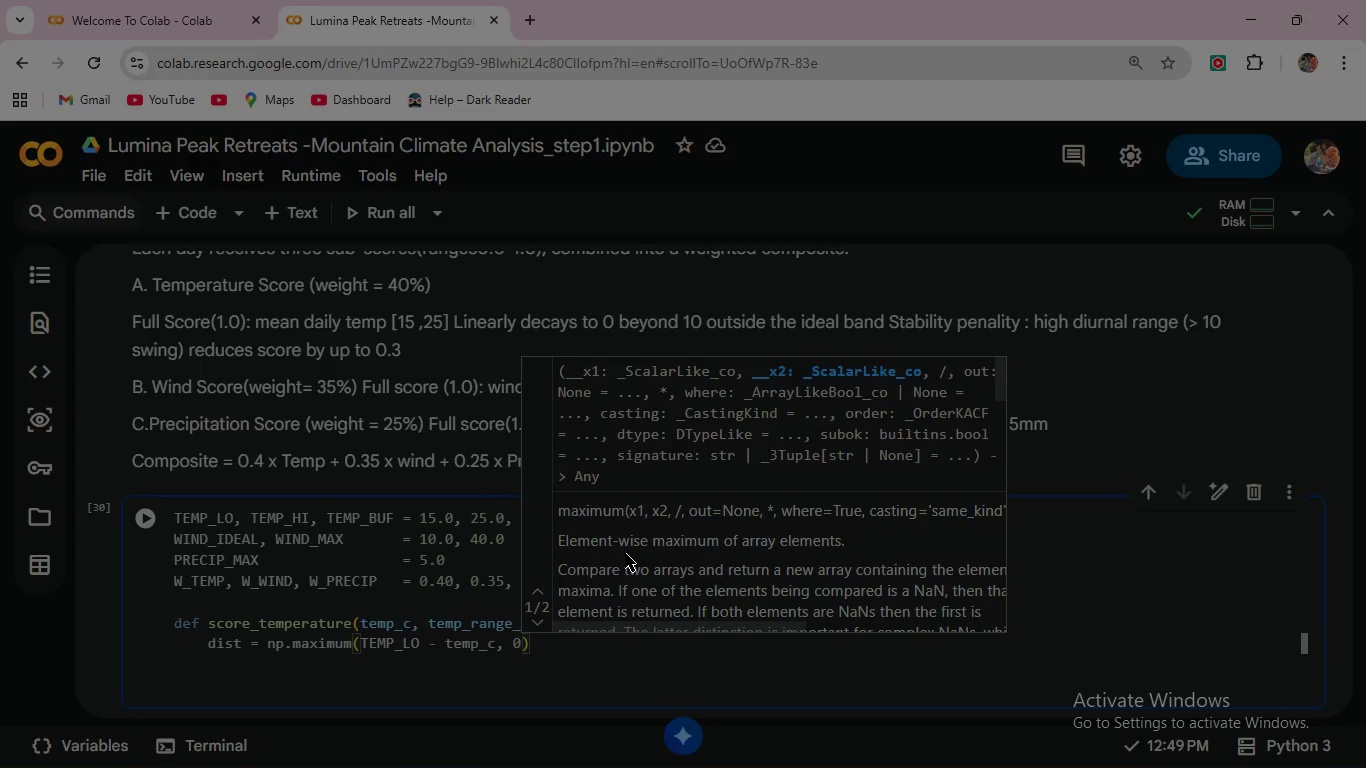 
key(ArrowRight)
 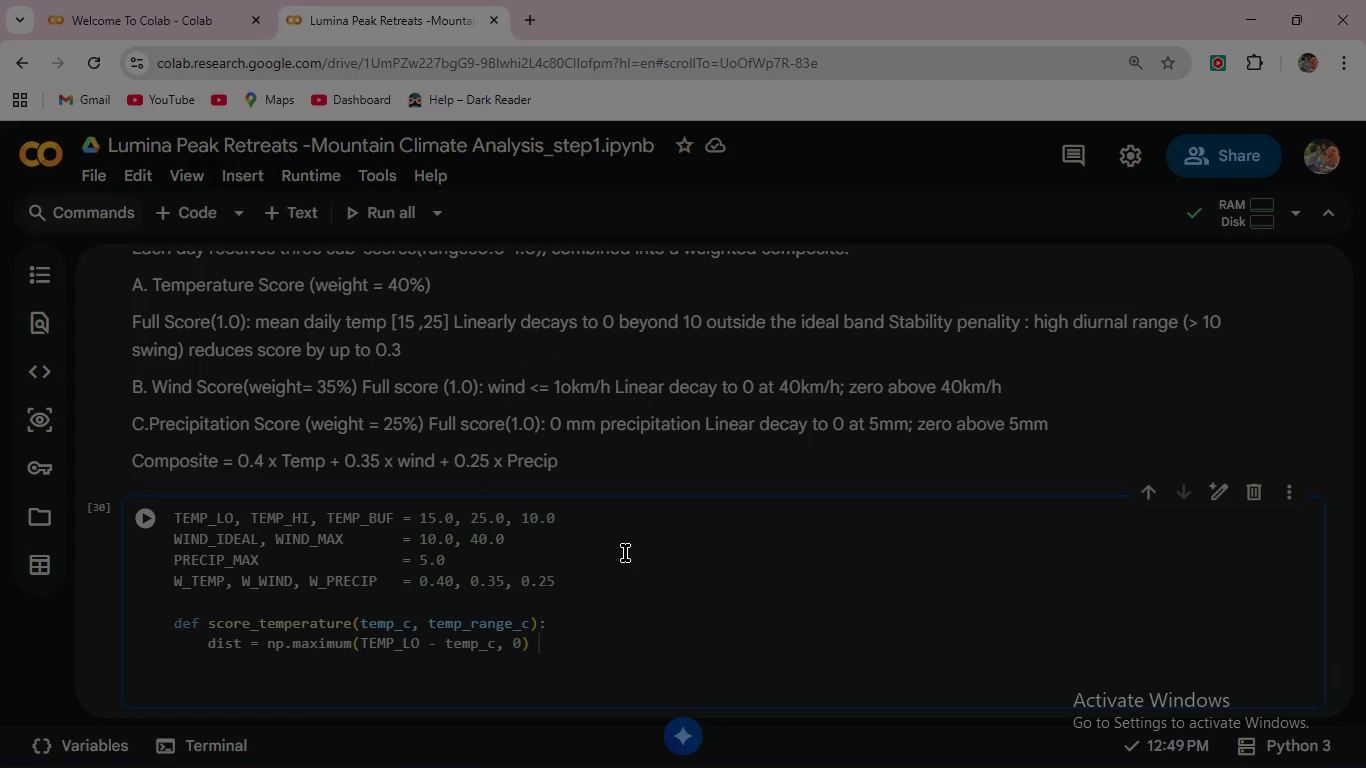 
type( + np.maxi)
 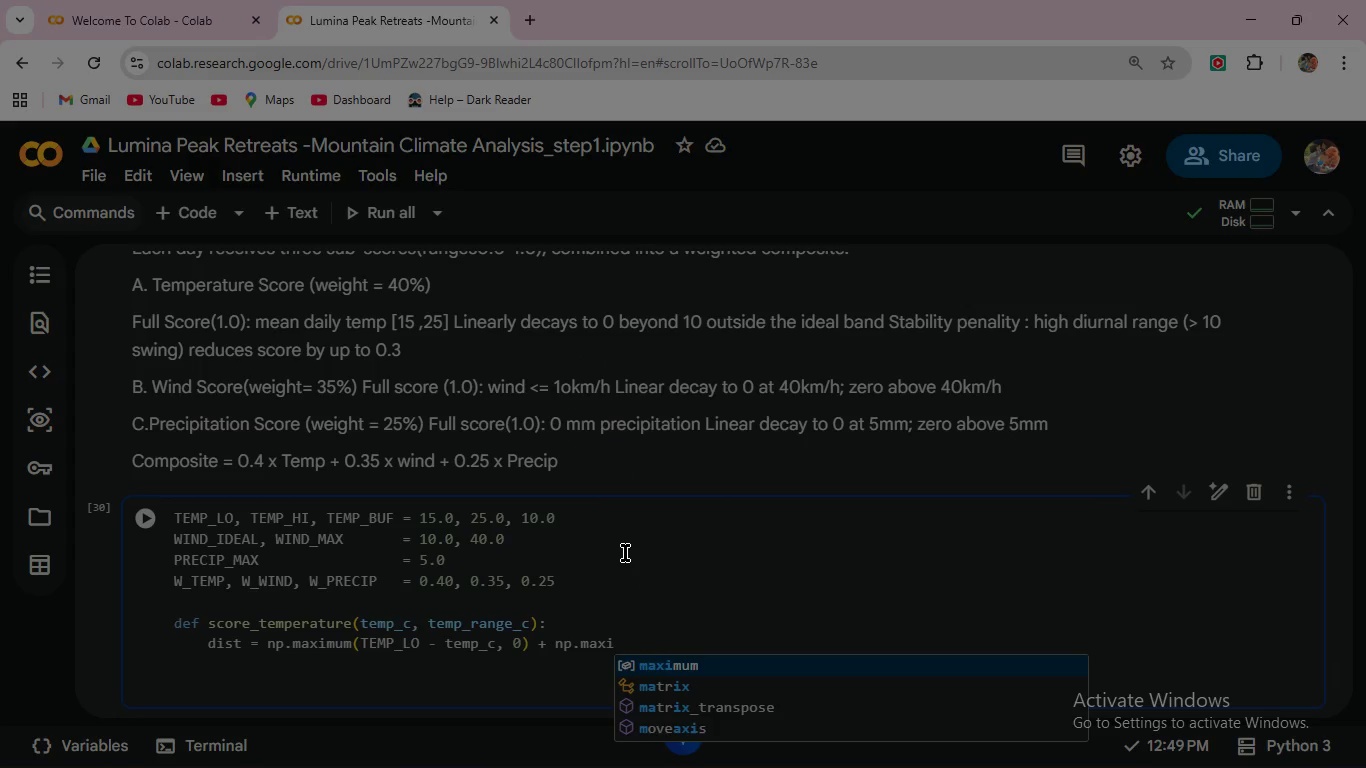 
key(Enter)
 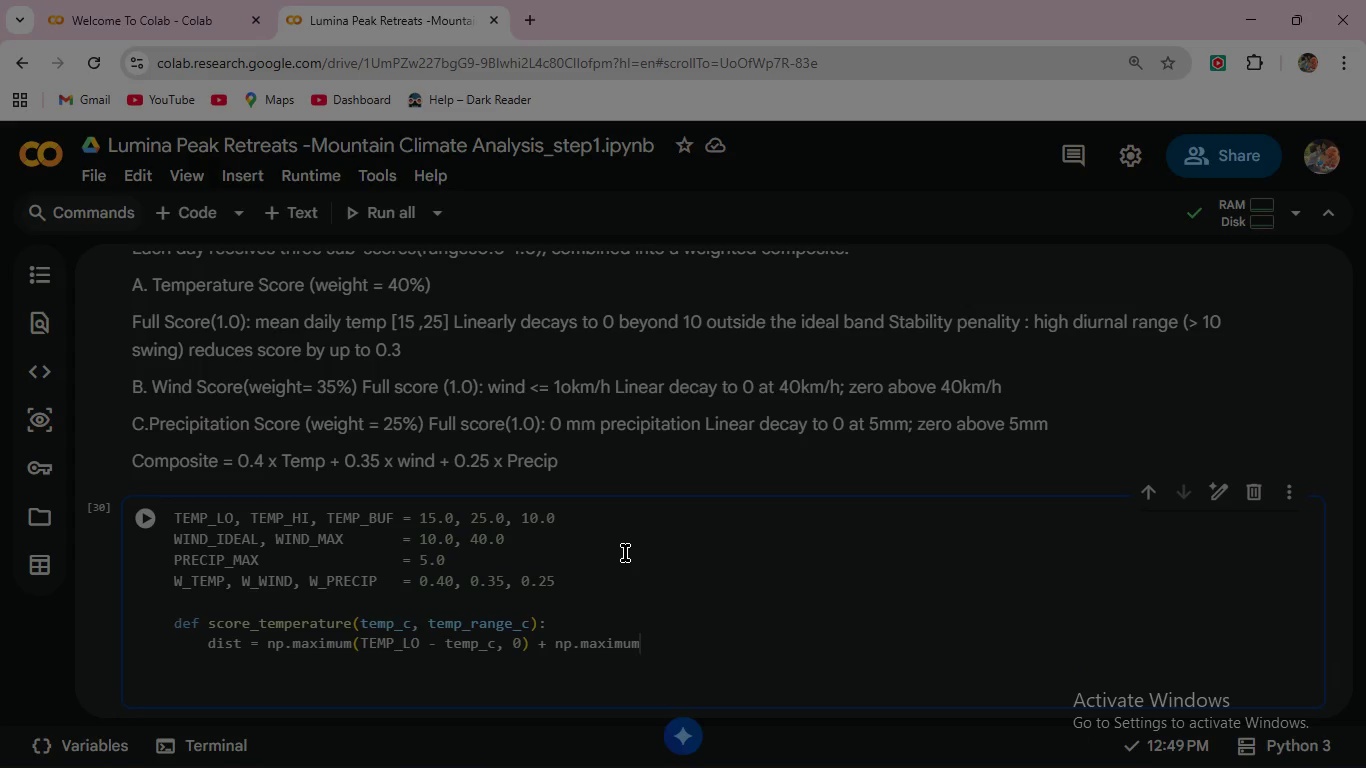 
type((tem)
 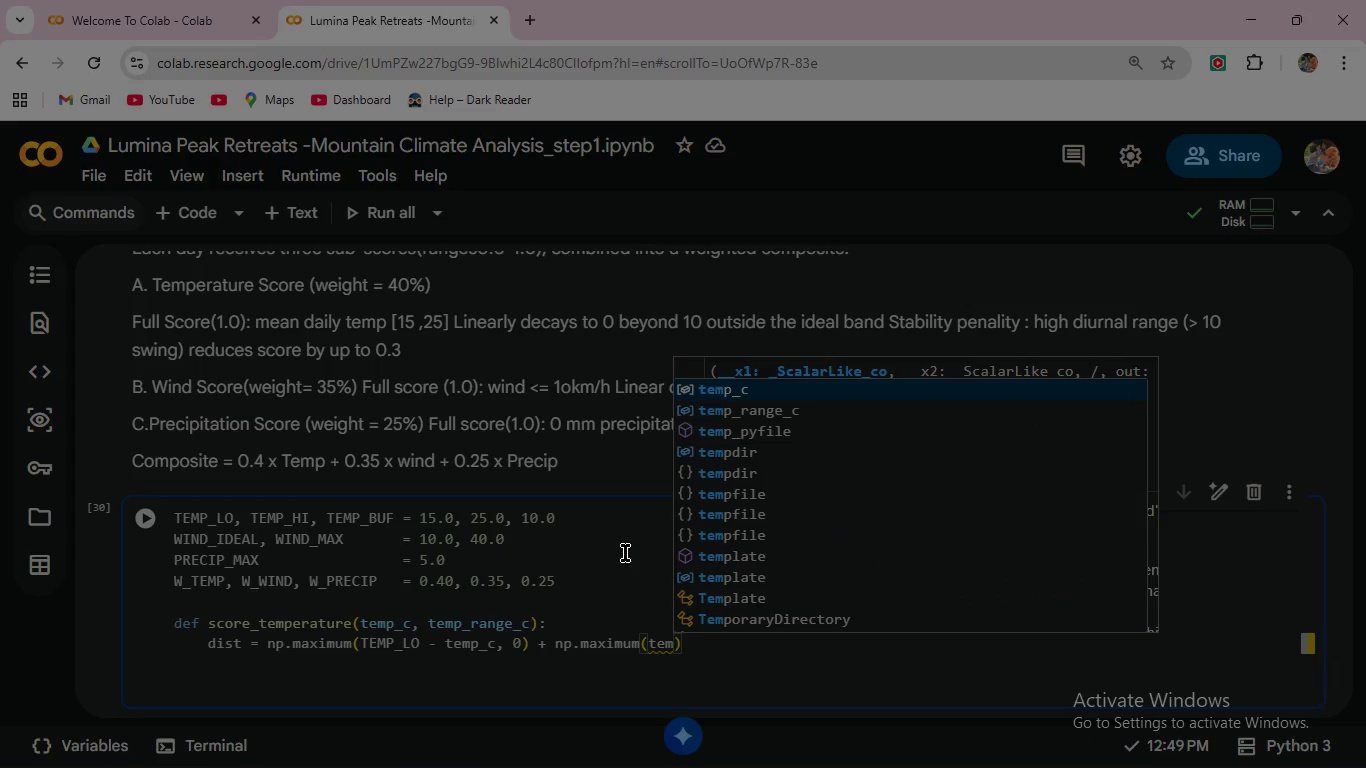 
key(Enter)
 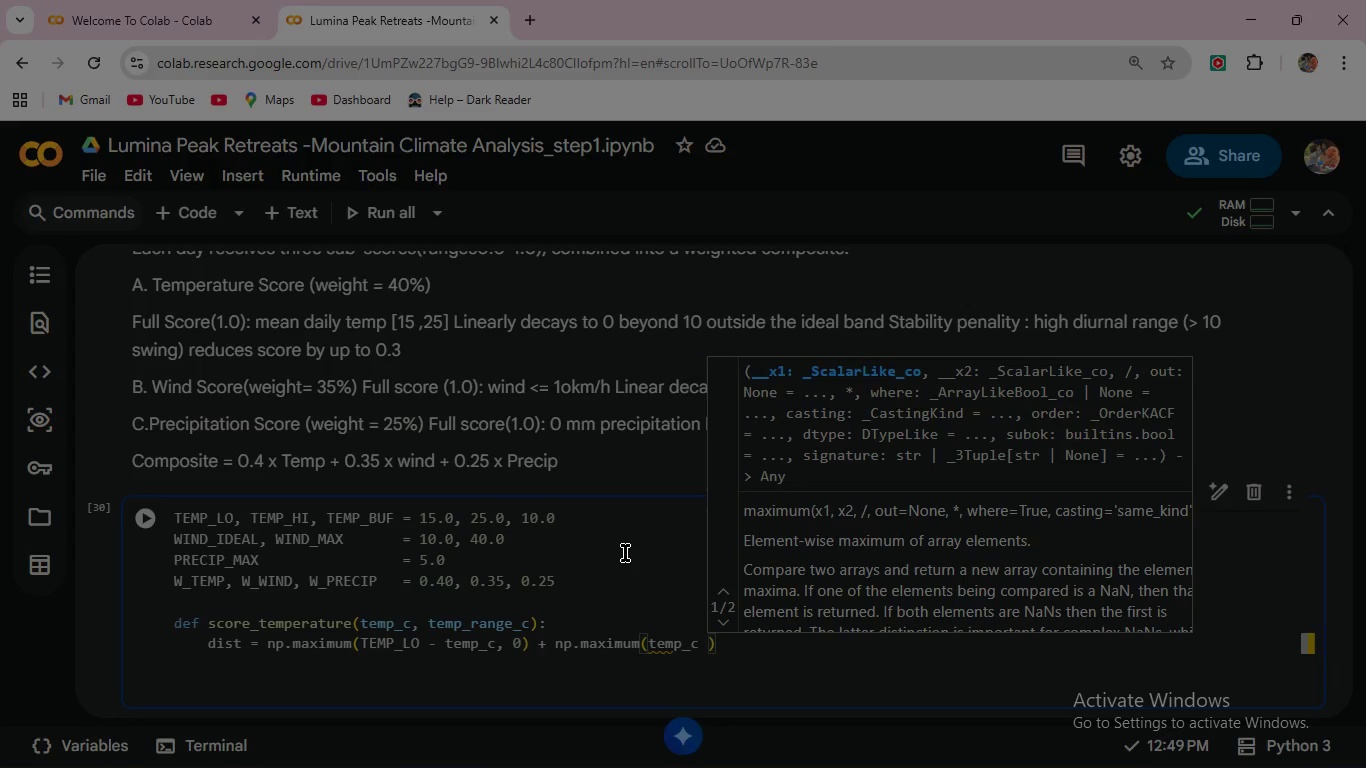 
type( - TE)
 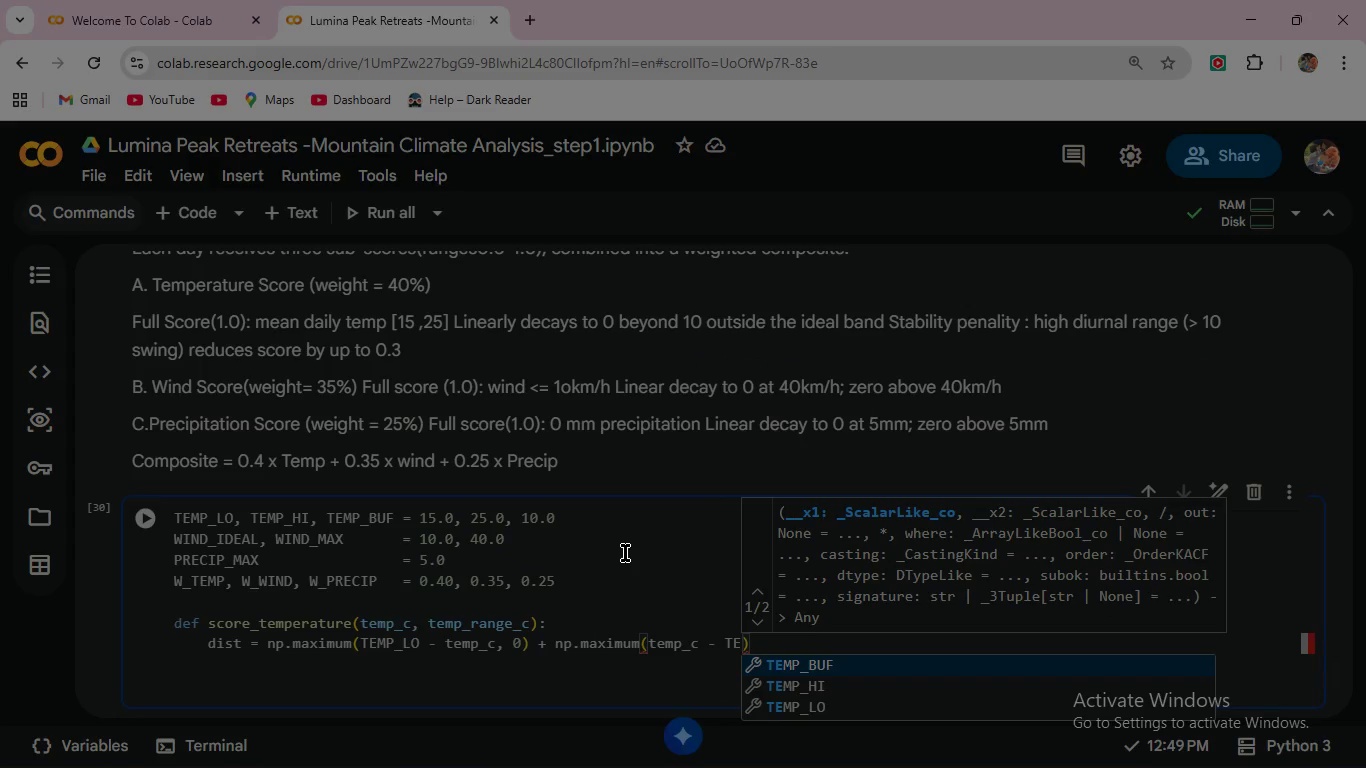 
key(ArrowDown)
 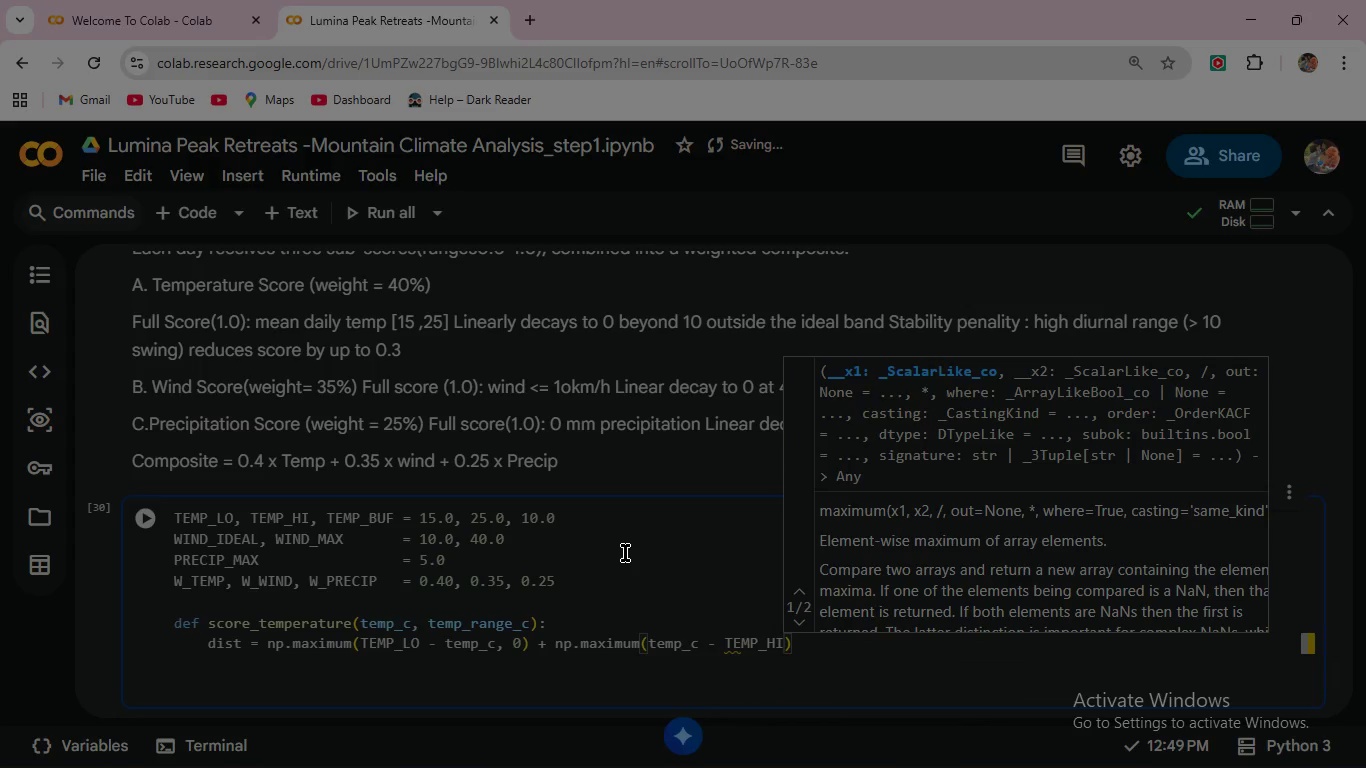 
key(Enter)
 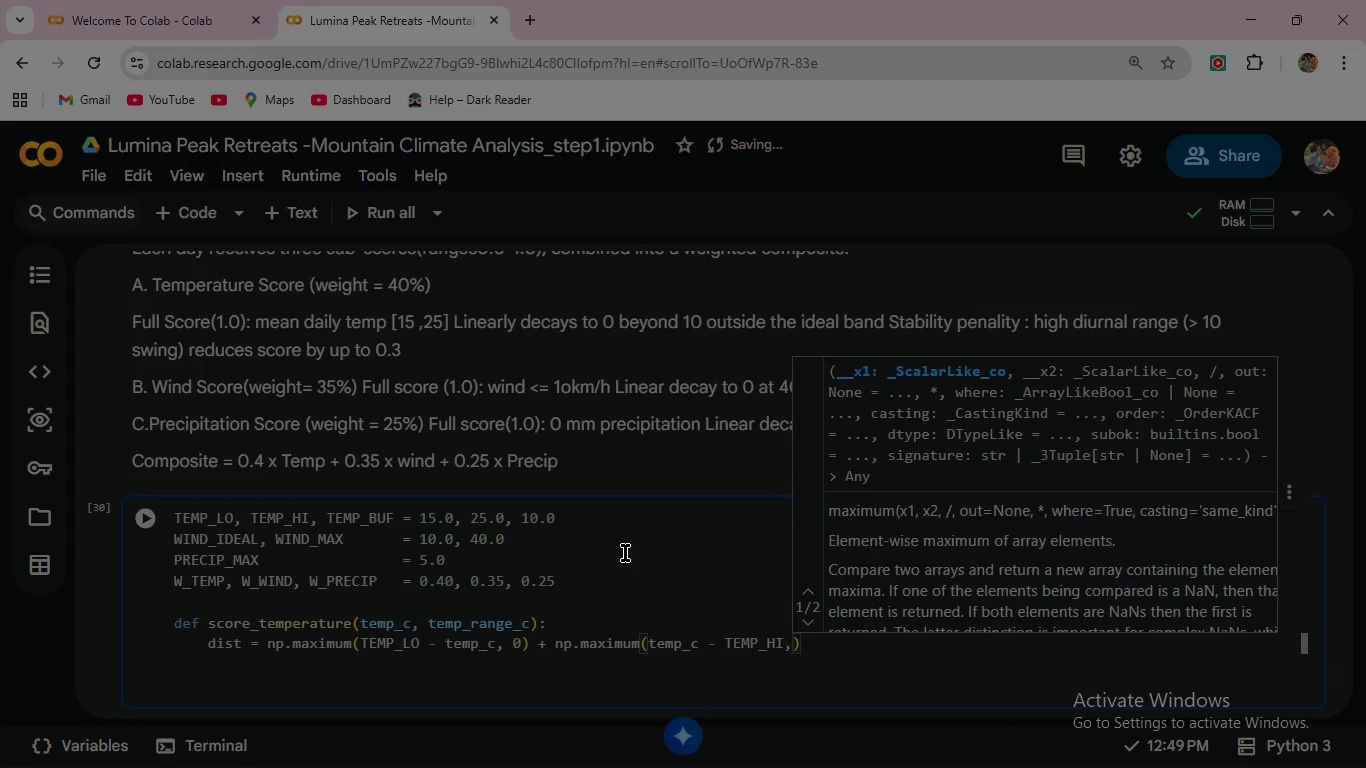 
key(Comma)
 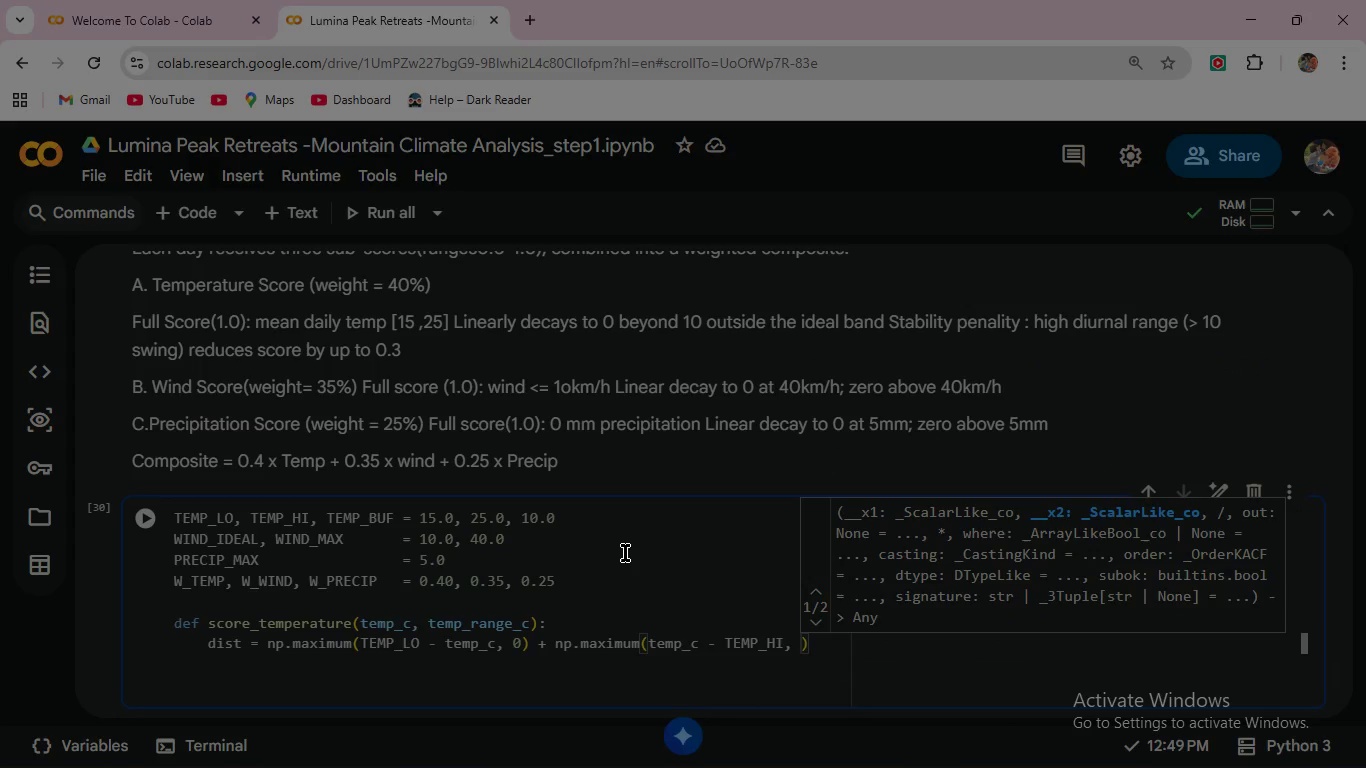 
key(Space)
 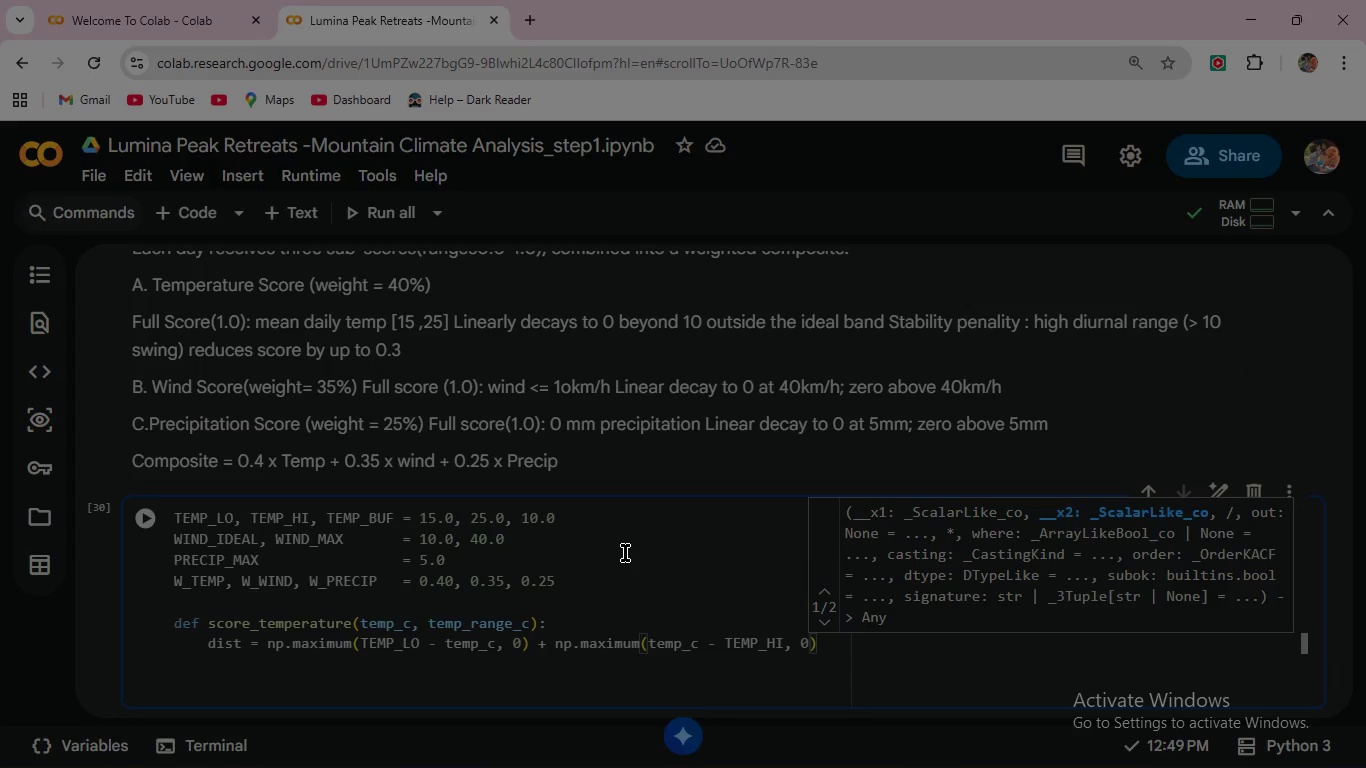 
key(0)
 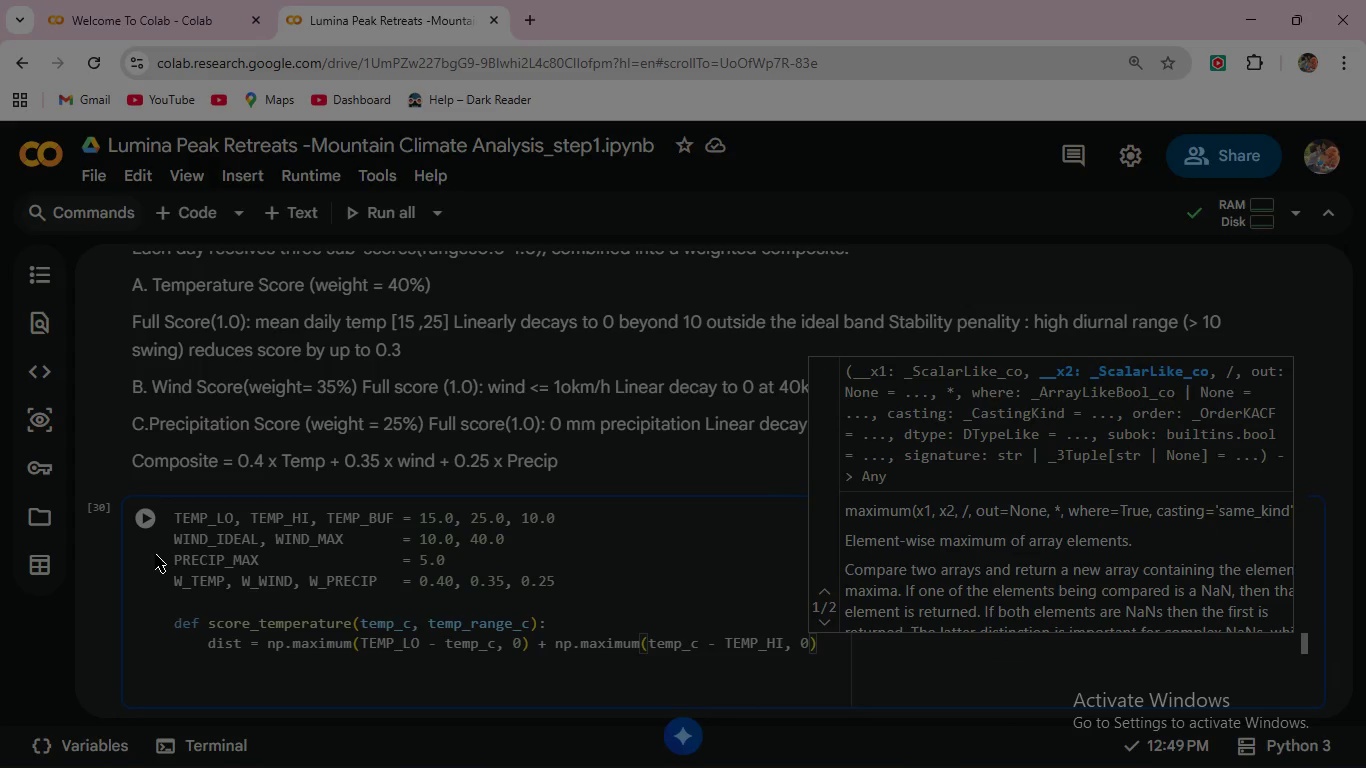 
wait(8.22)
 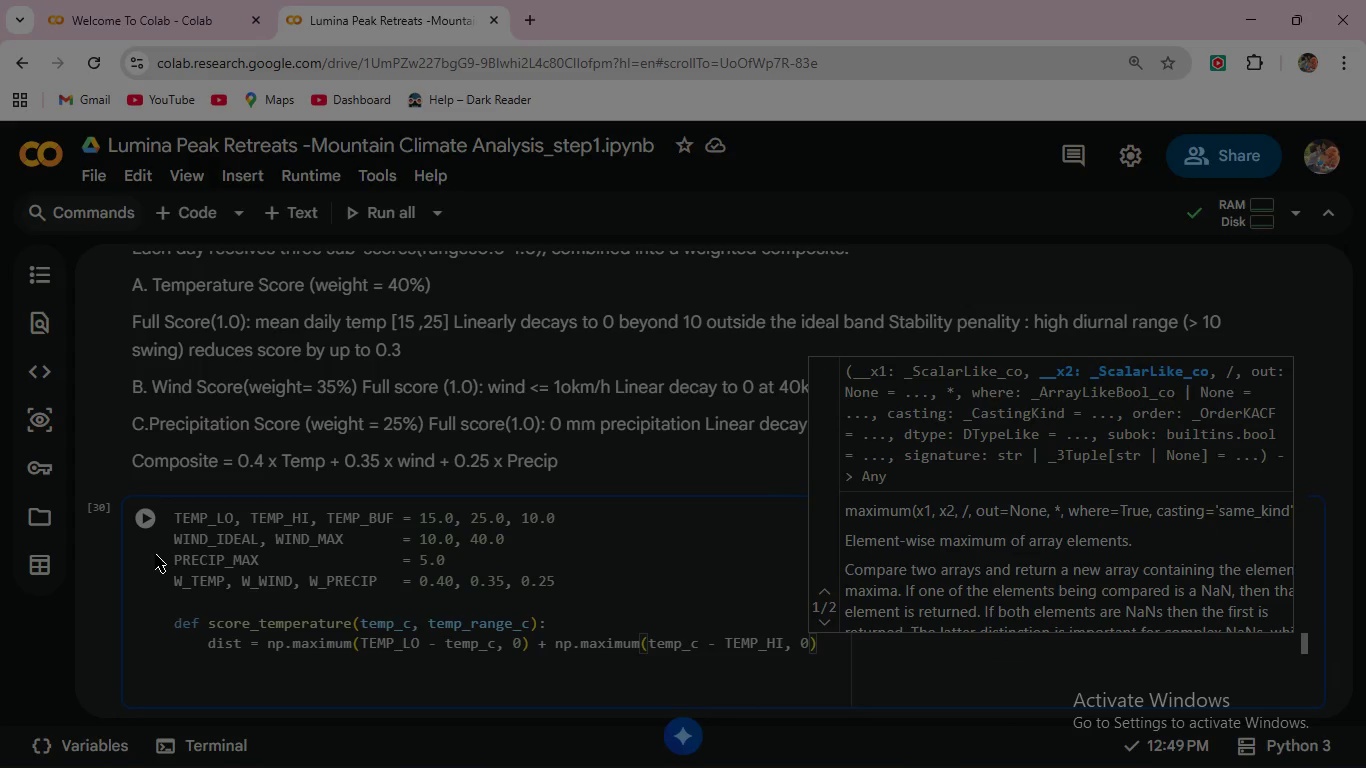 
double_click([824, 643])
 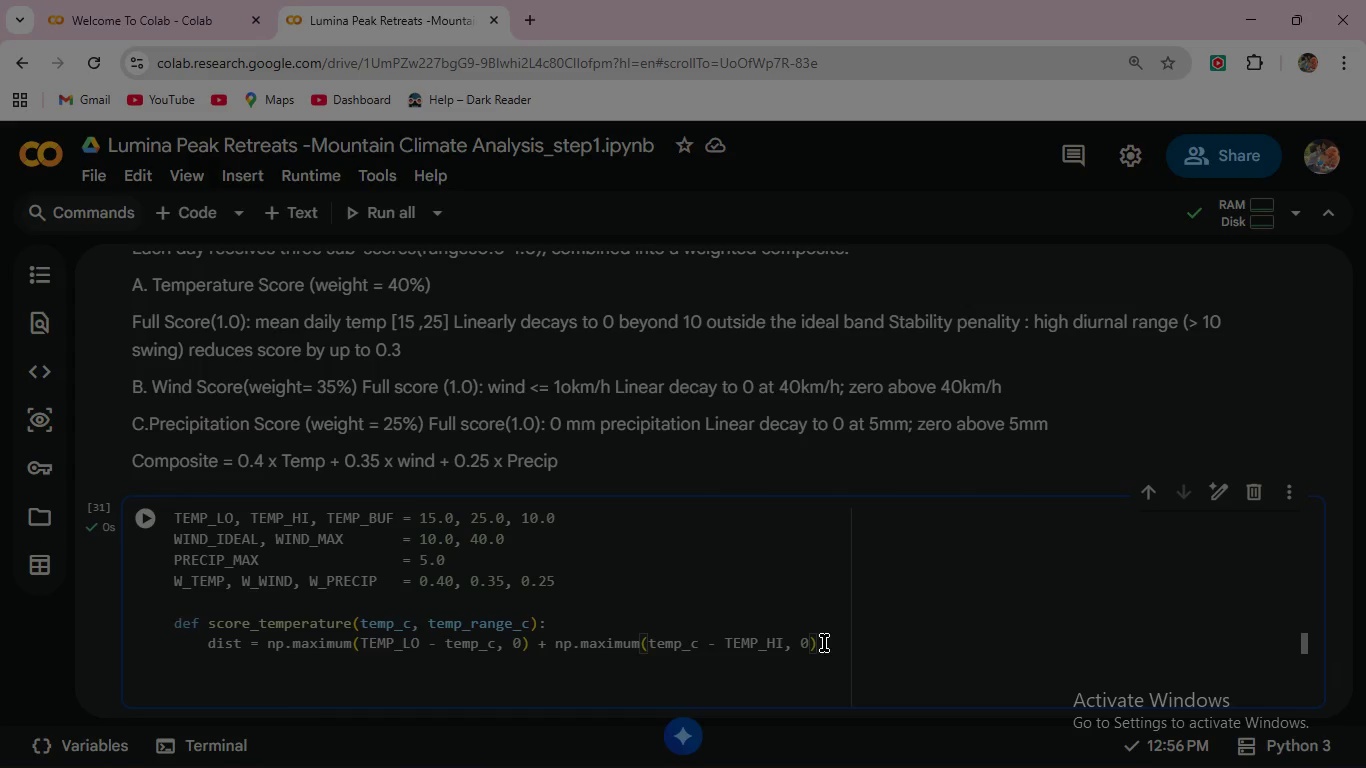 
wait(7.38)
 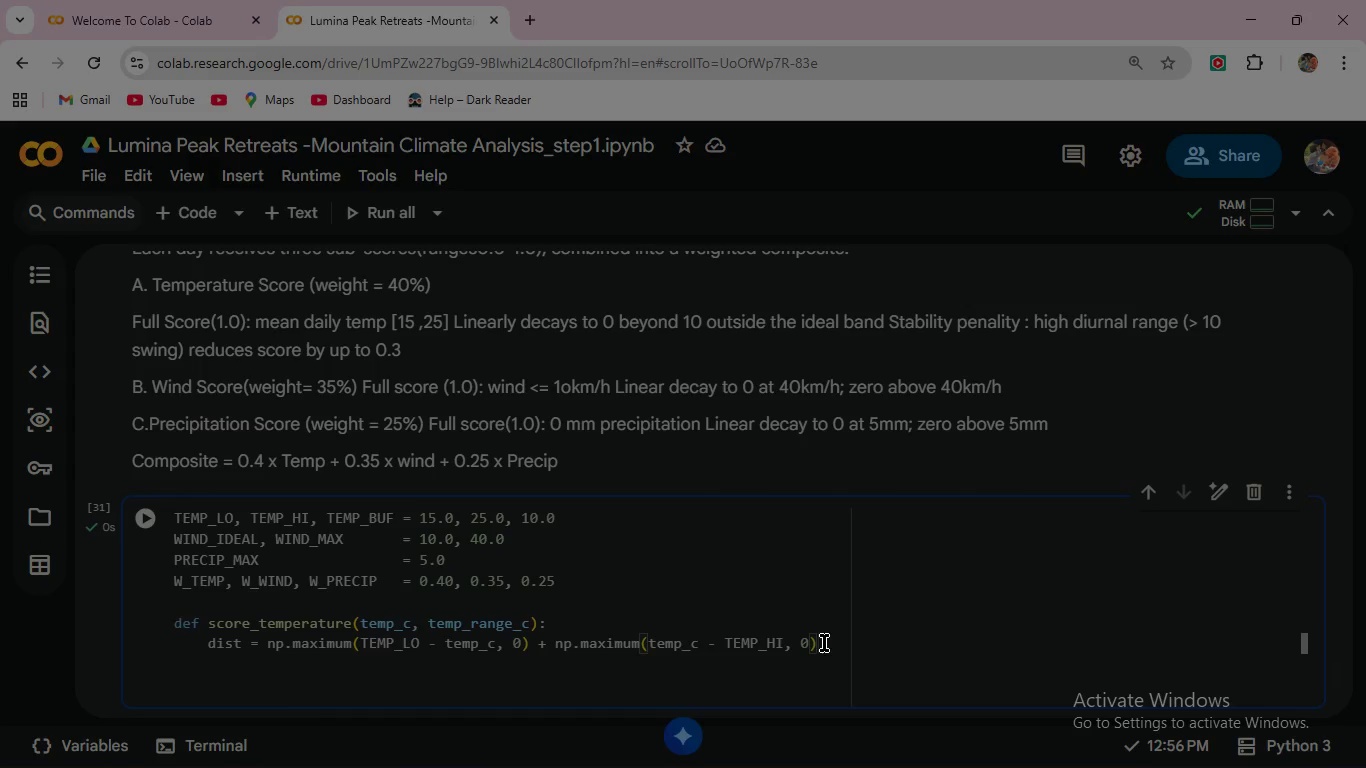 
key(Enter)
 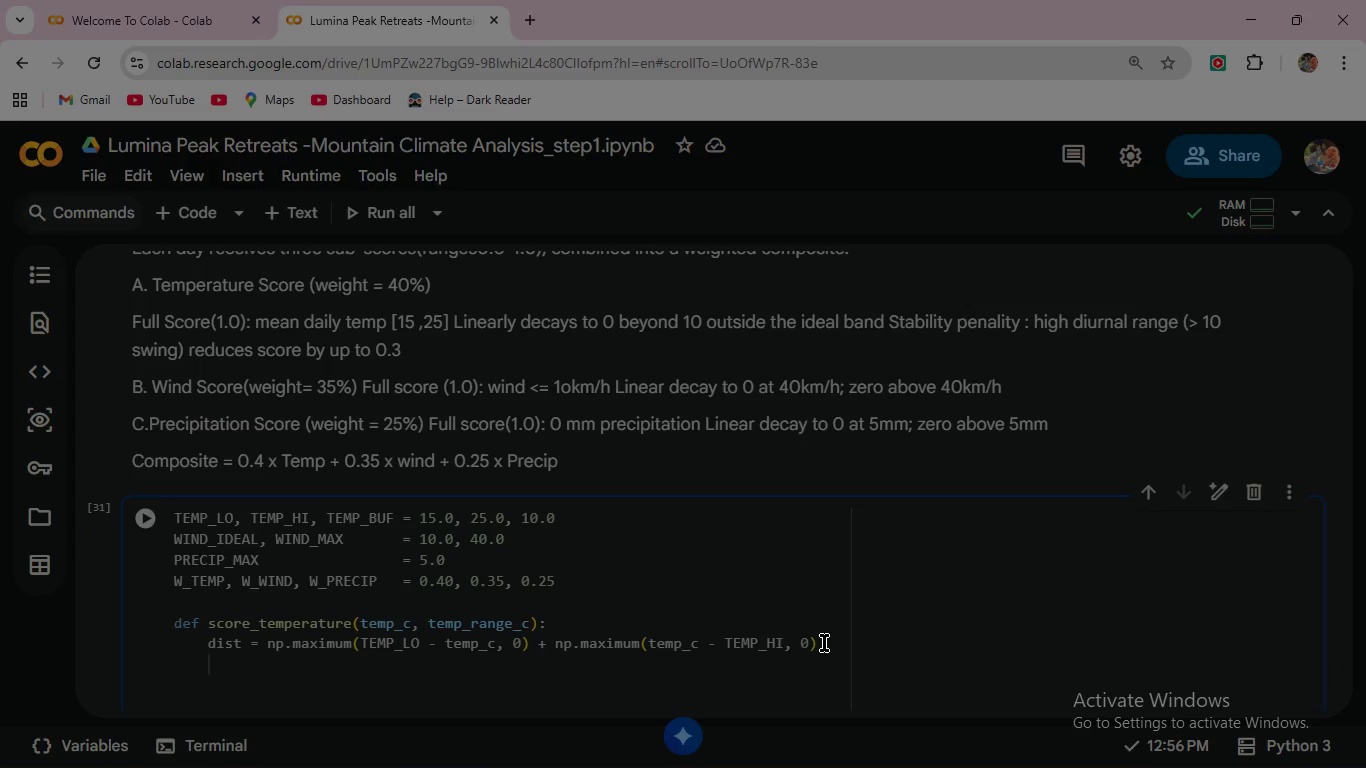 
type(base = np.clip)
 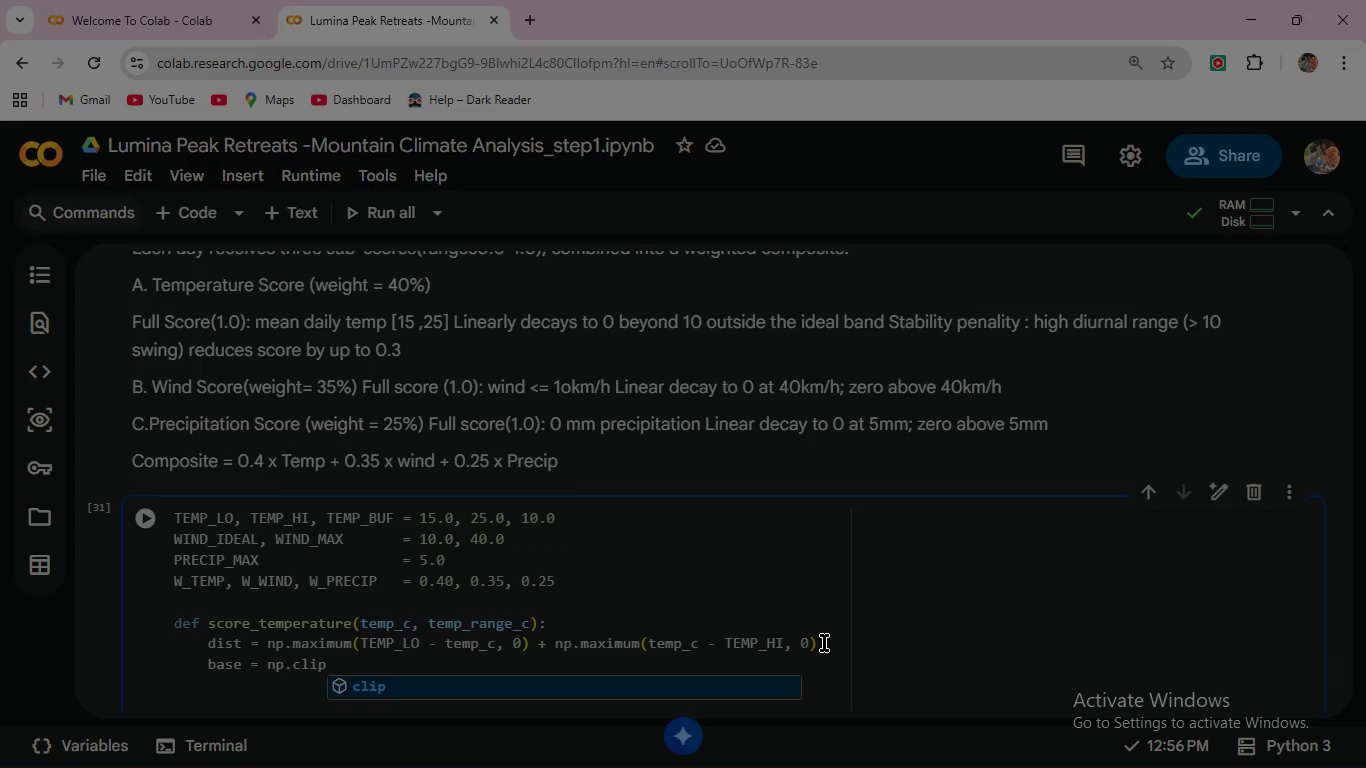 
type((1)
 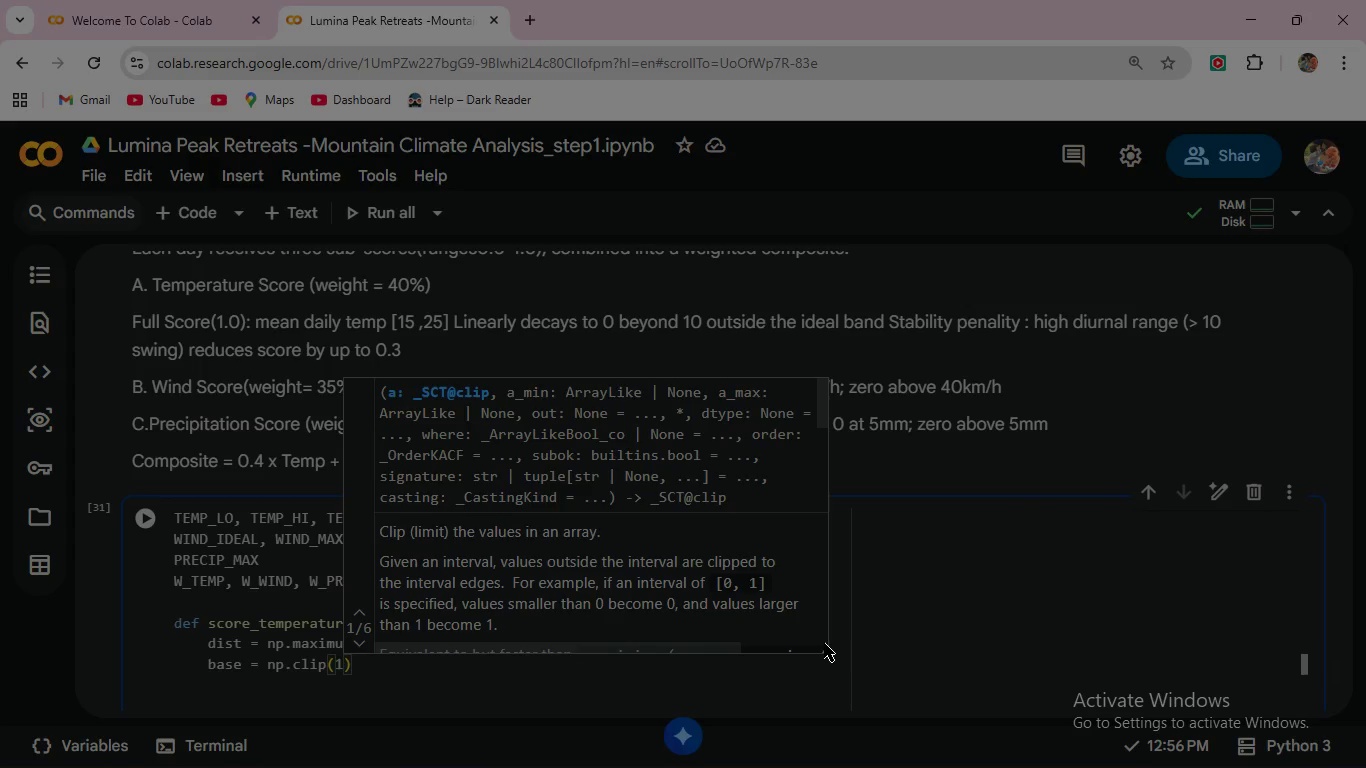 
type( - dist/)
key(Backspace)
type( / TEMP)
 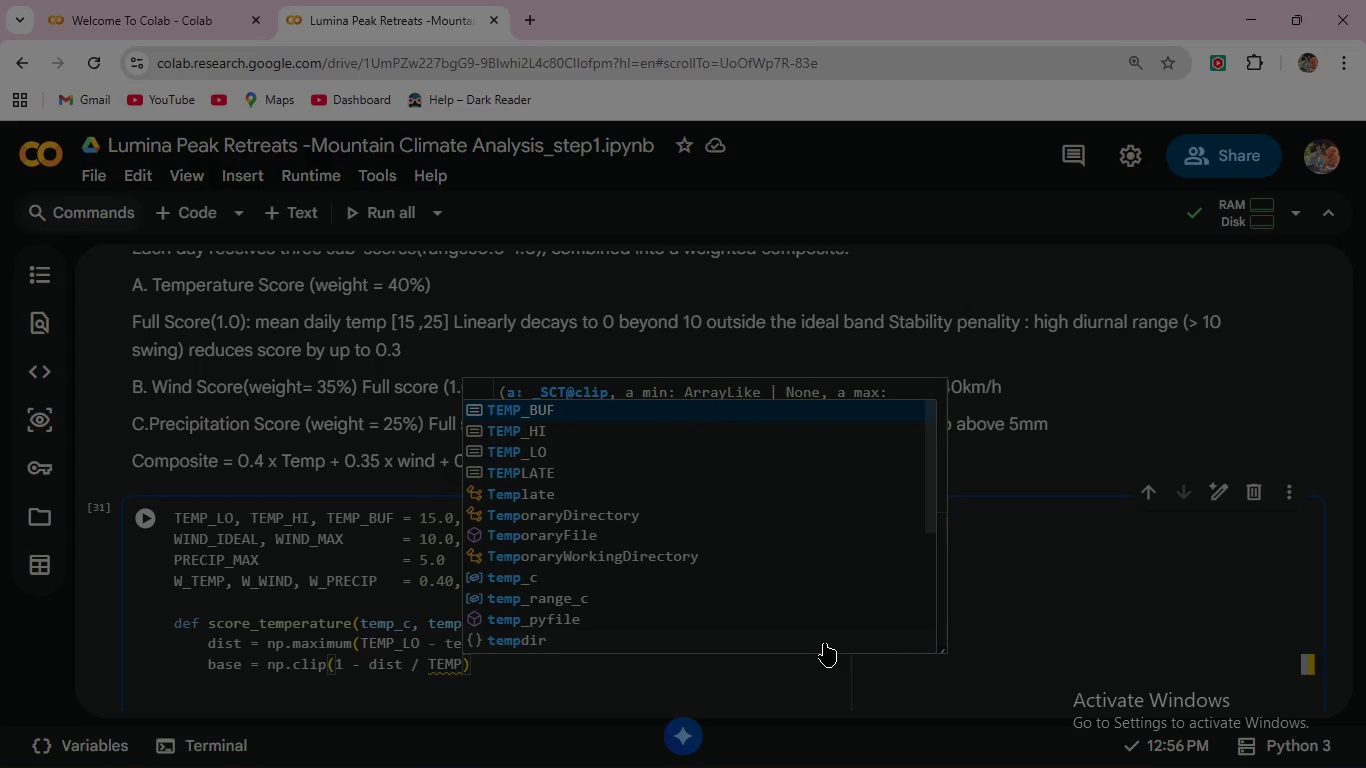 
key(Enter)
 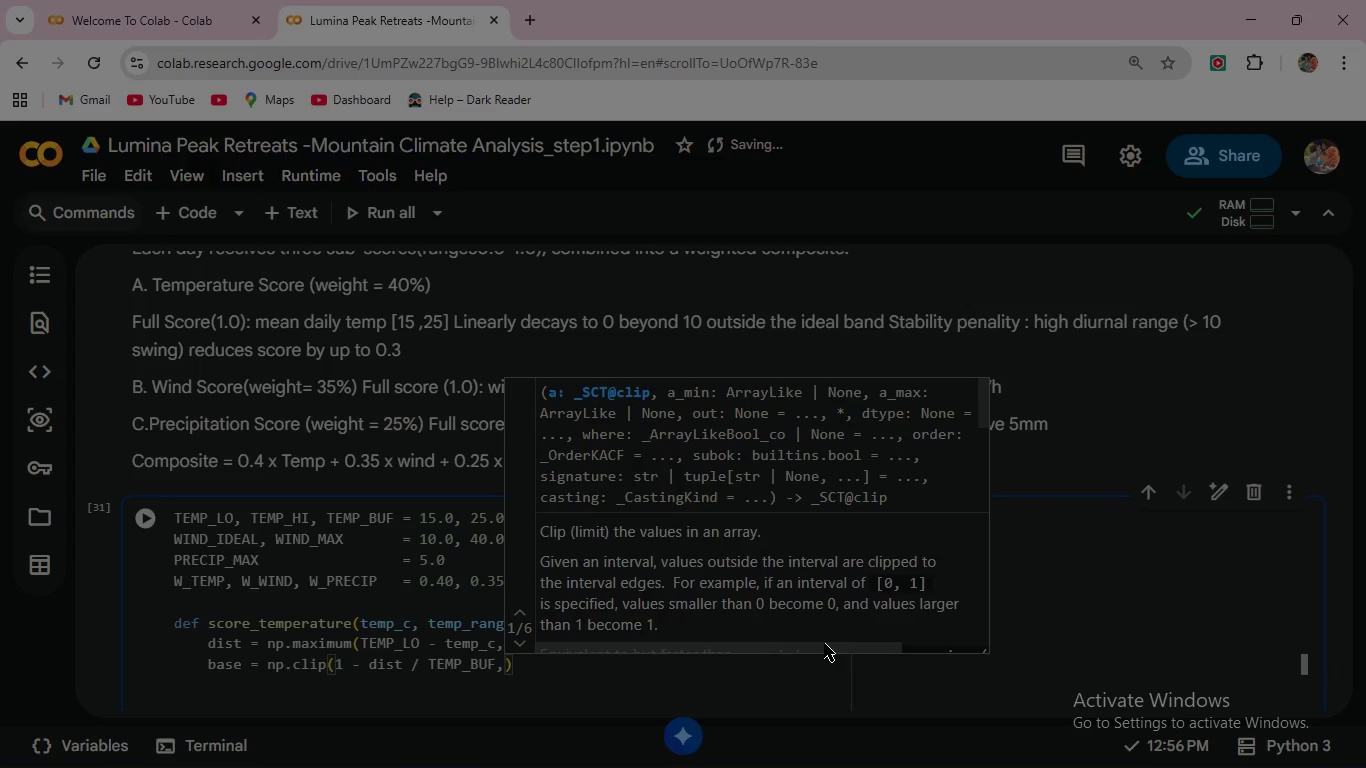 
key(Comma)
 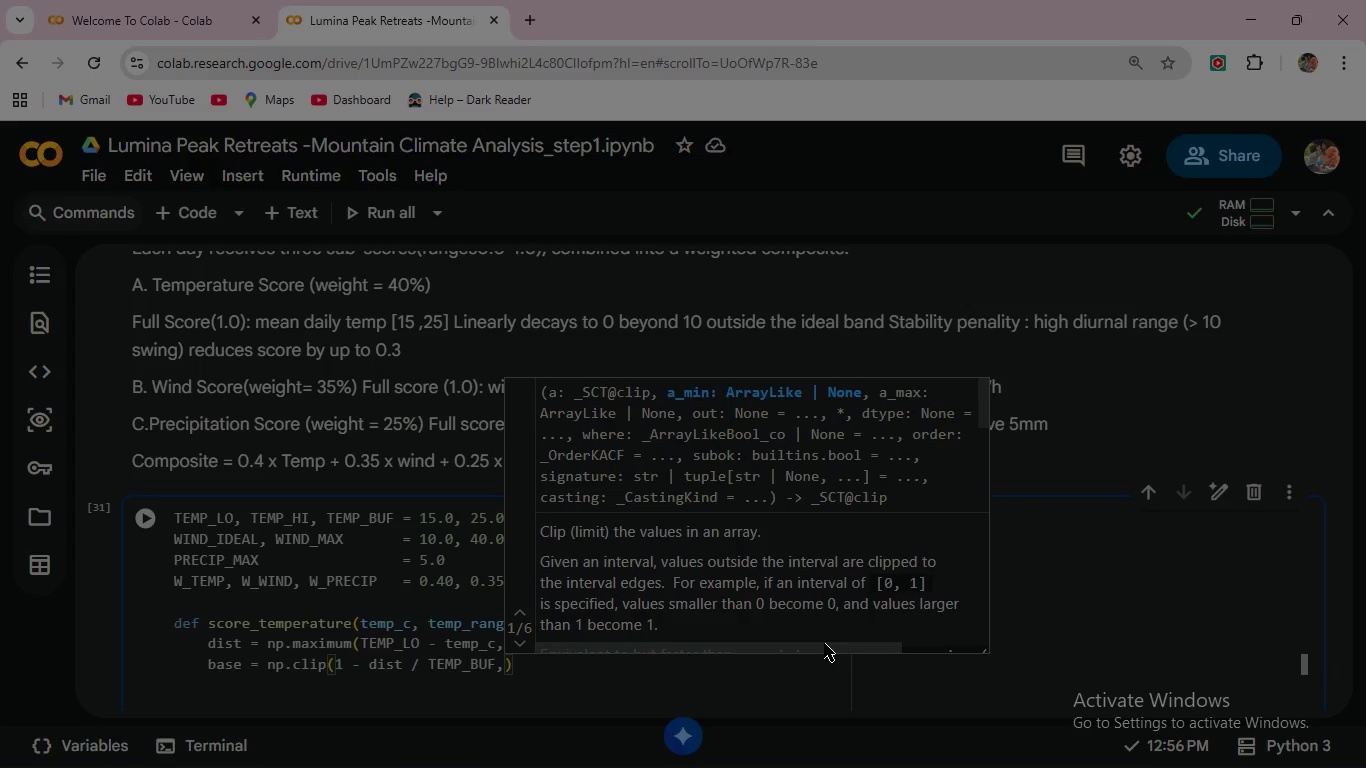 
key(Space)
 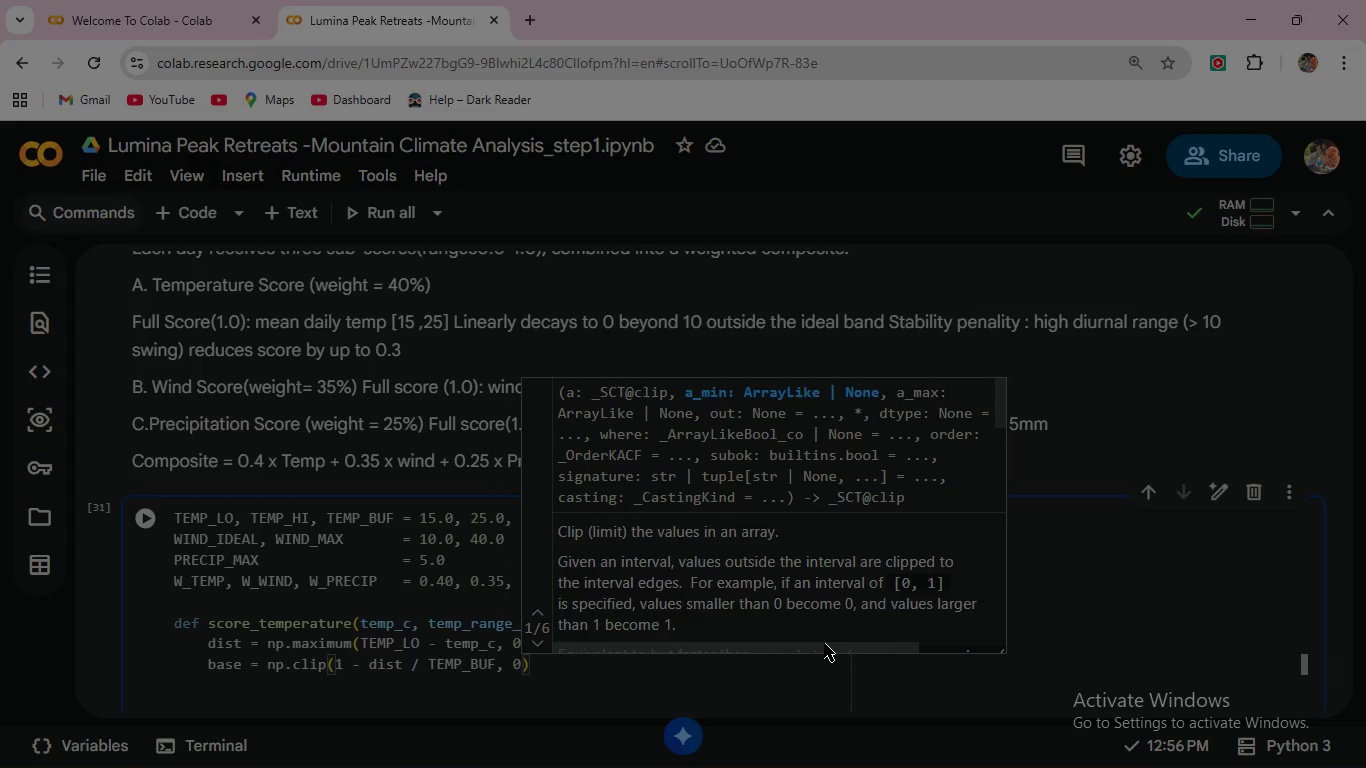 
key(0)
 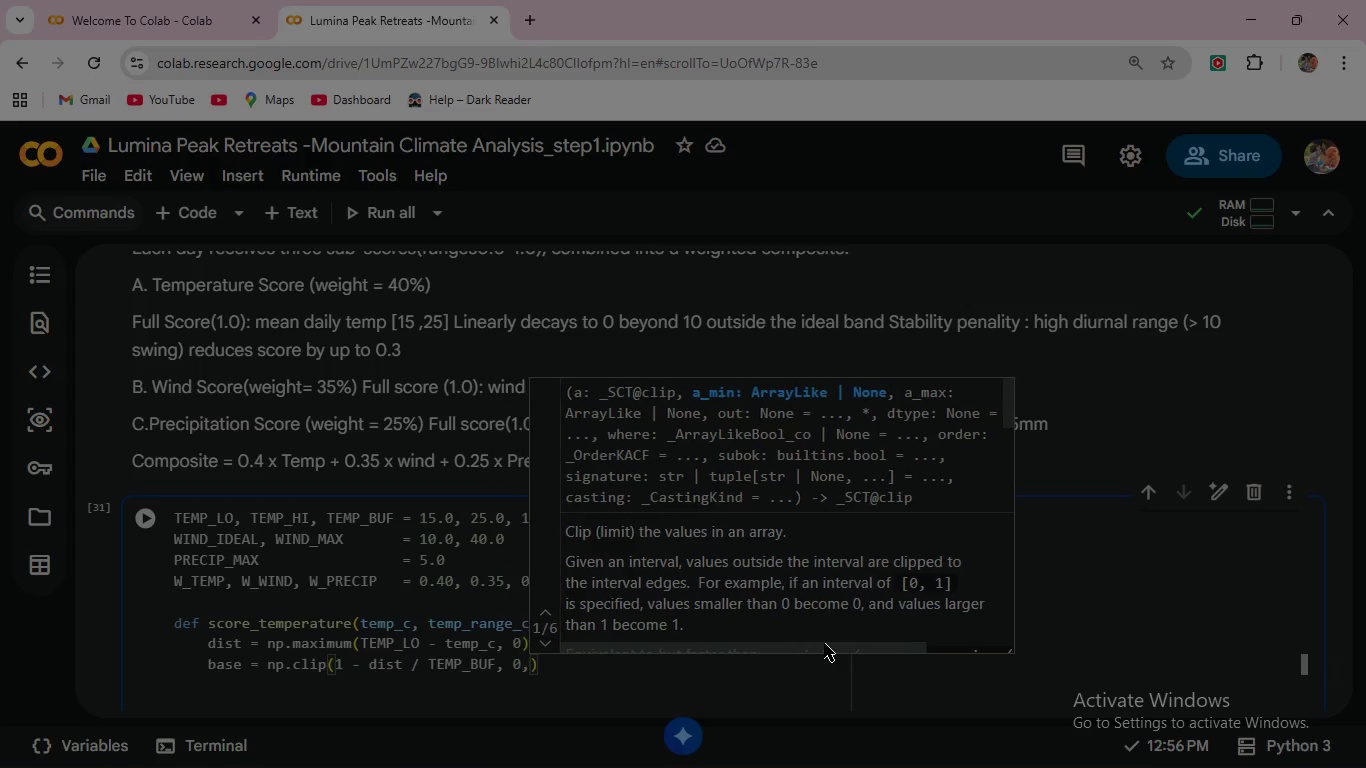 
key(Comma)
 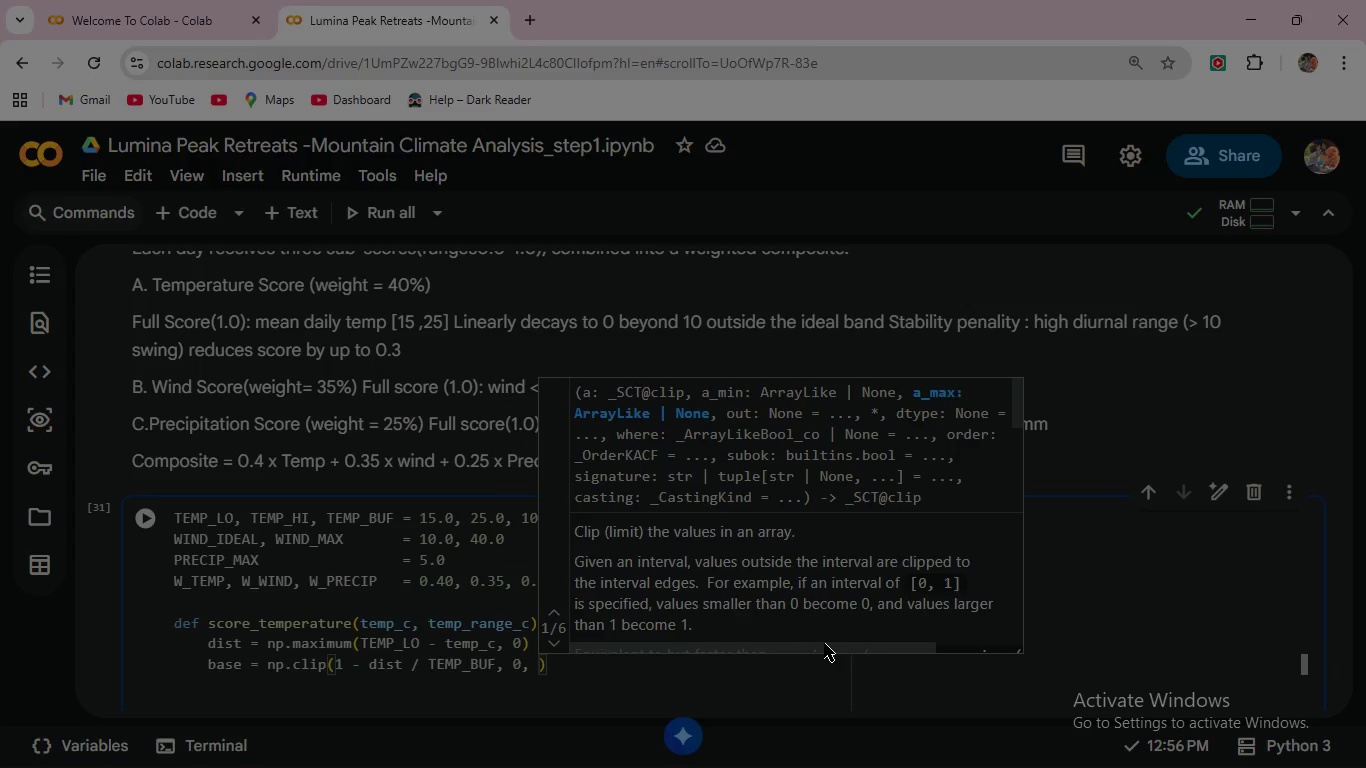 
key(Space)
 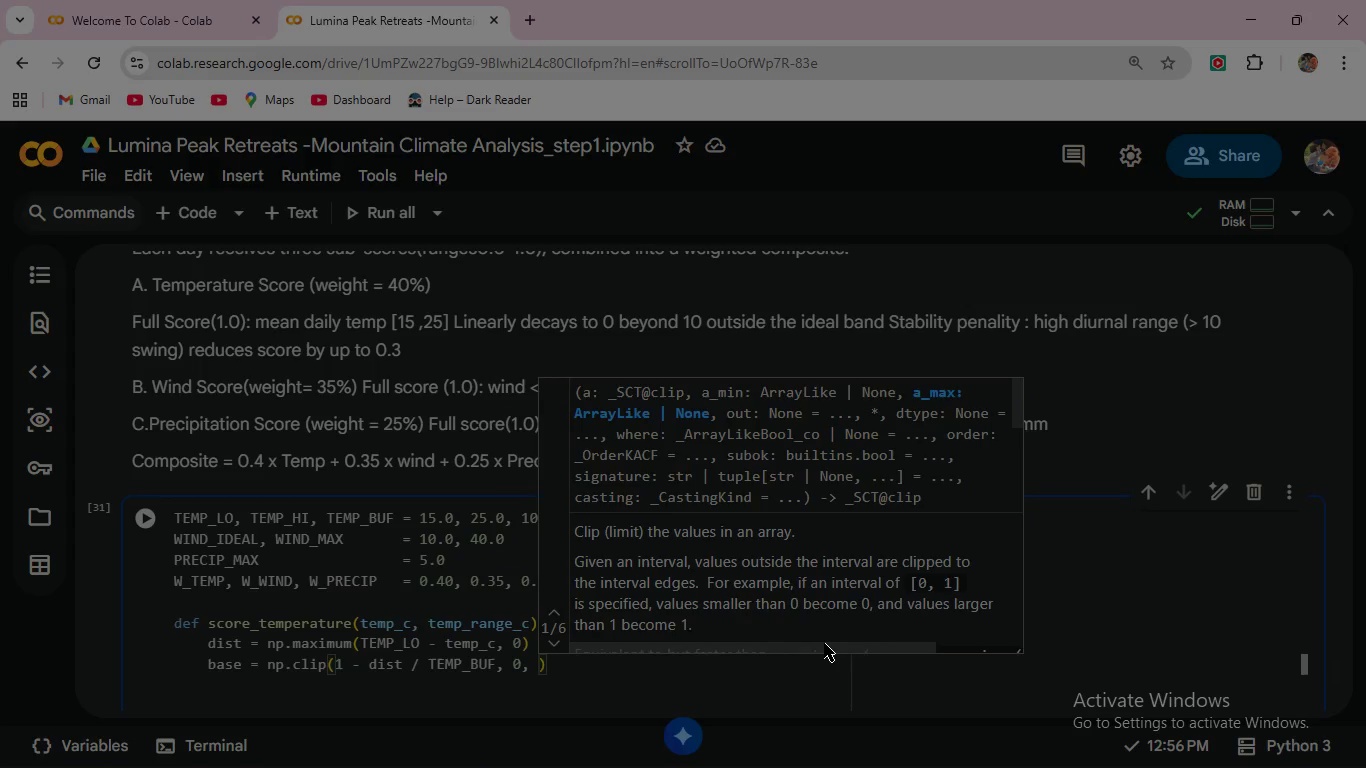 
key(1)
 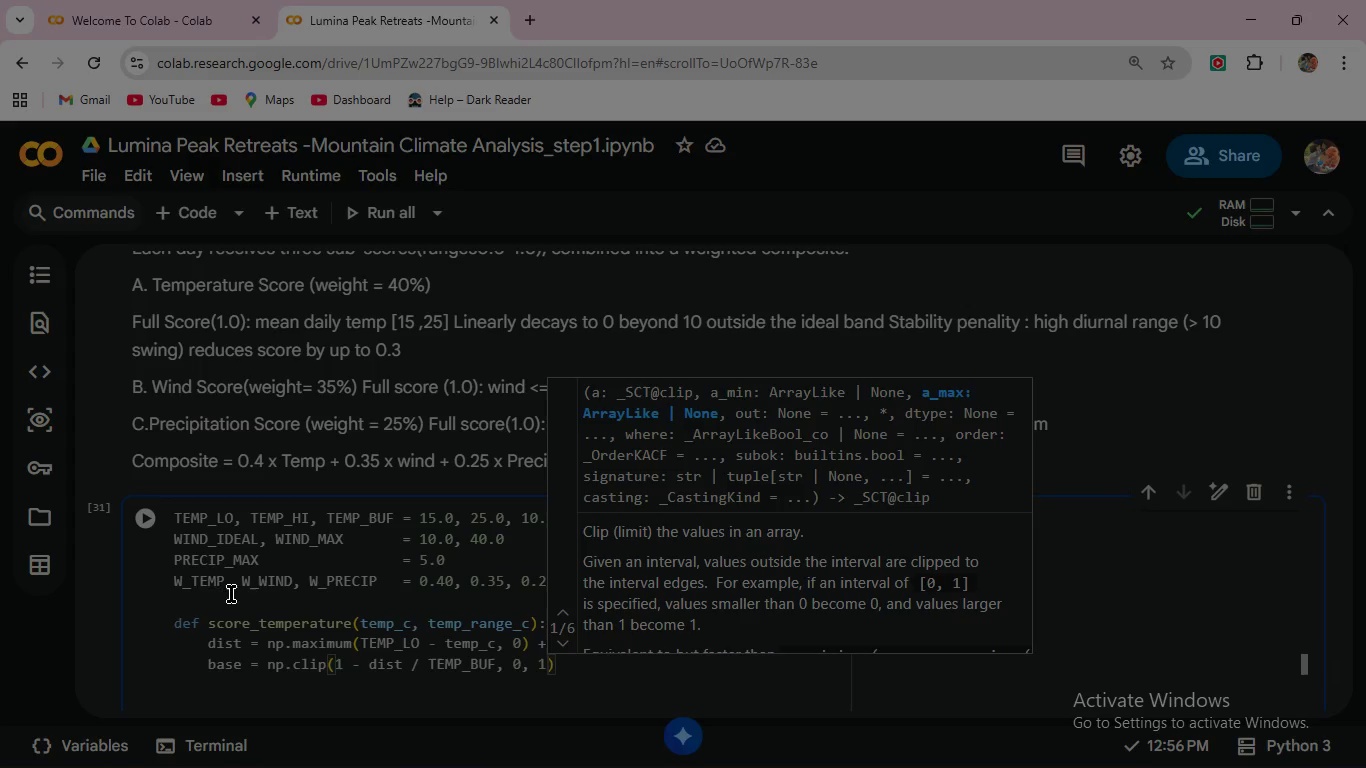 
left_click([141, 512])
 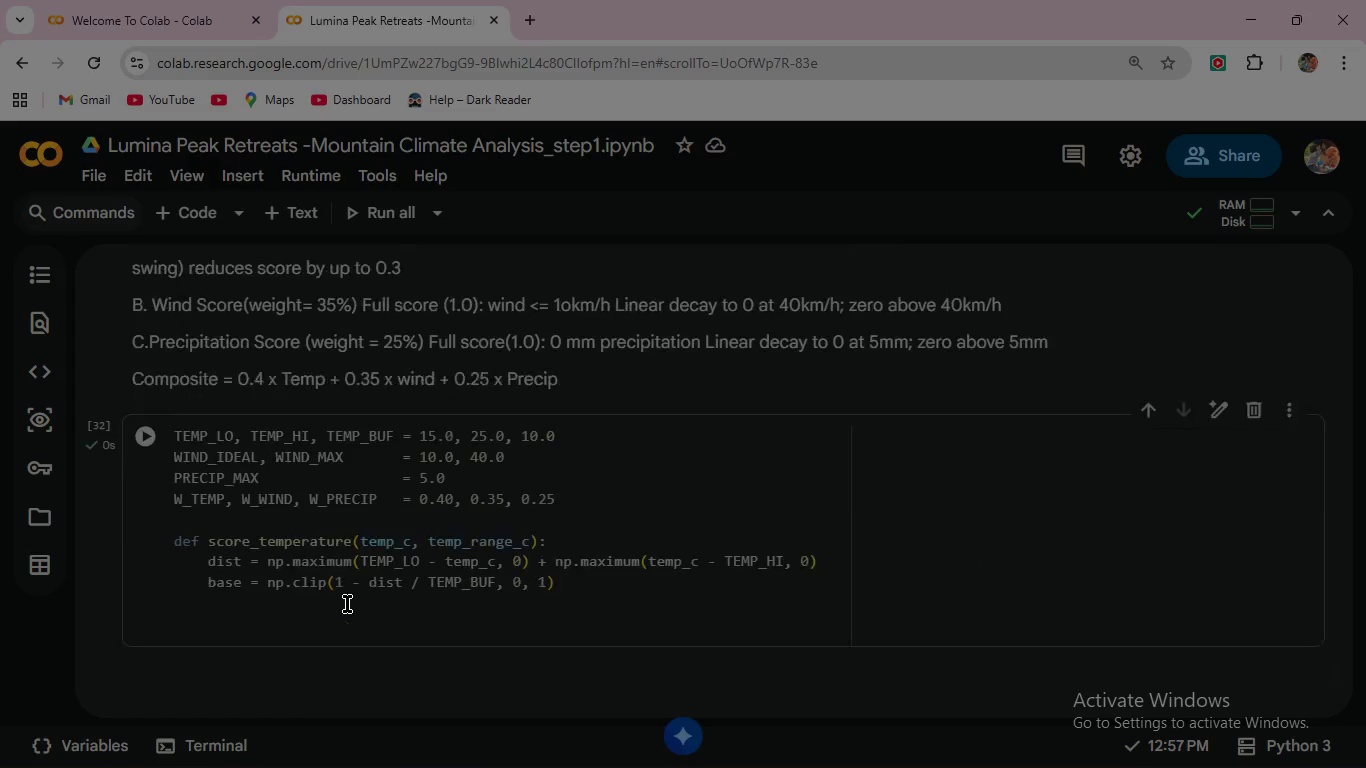 
scroll: coordinate [347, 604], scroll_direction: down, amount: 2.0
 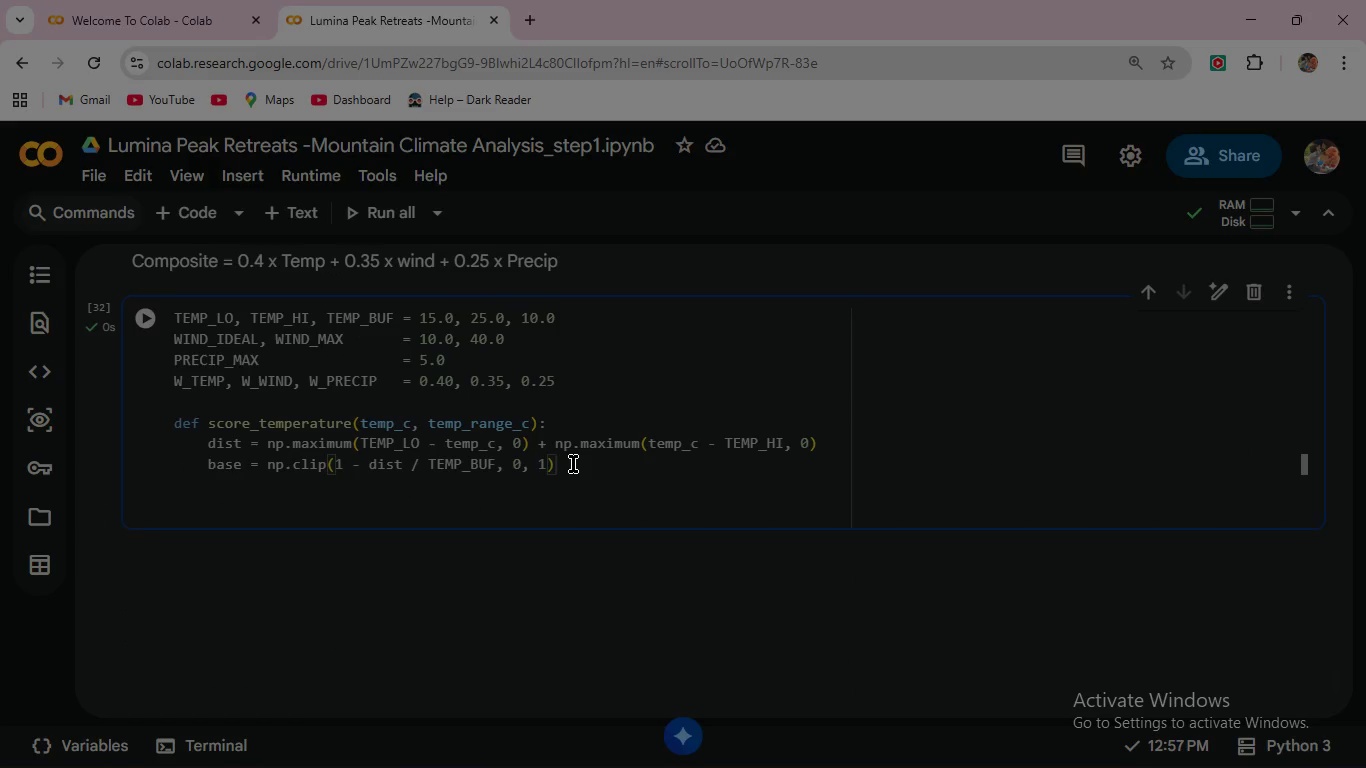 
left_click([573, 464])
 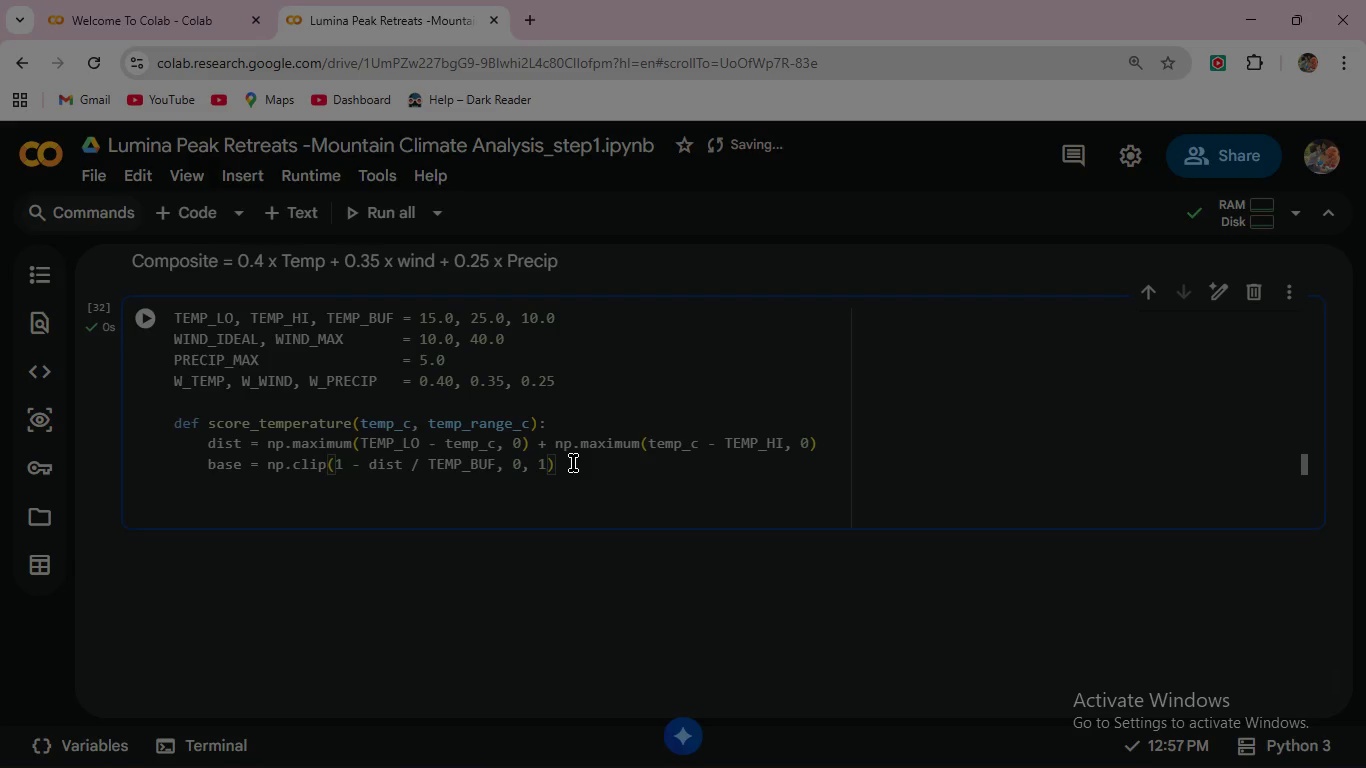 
wait(18.31)
 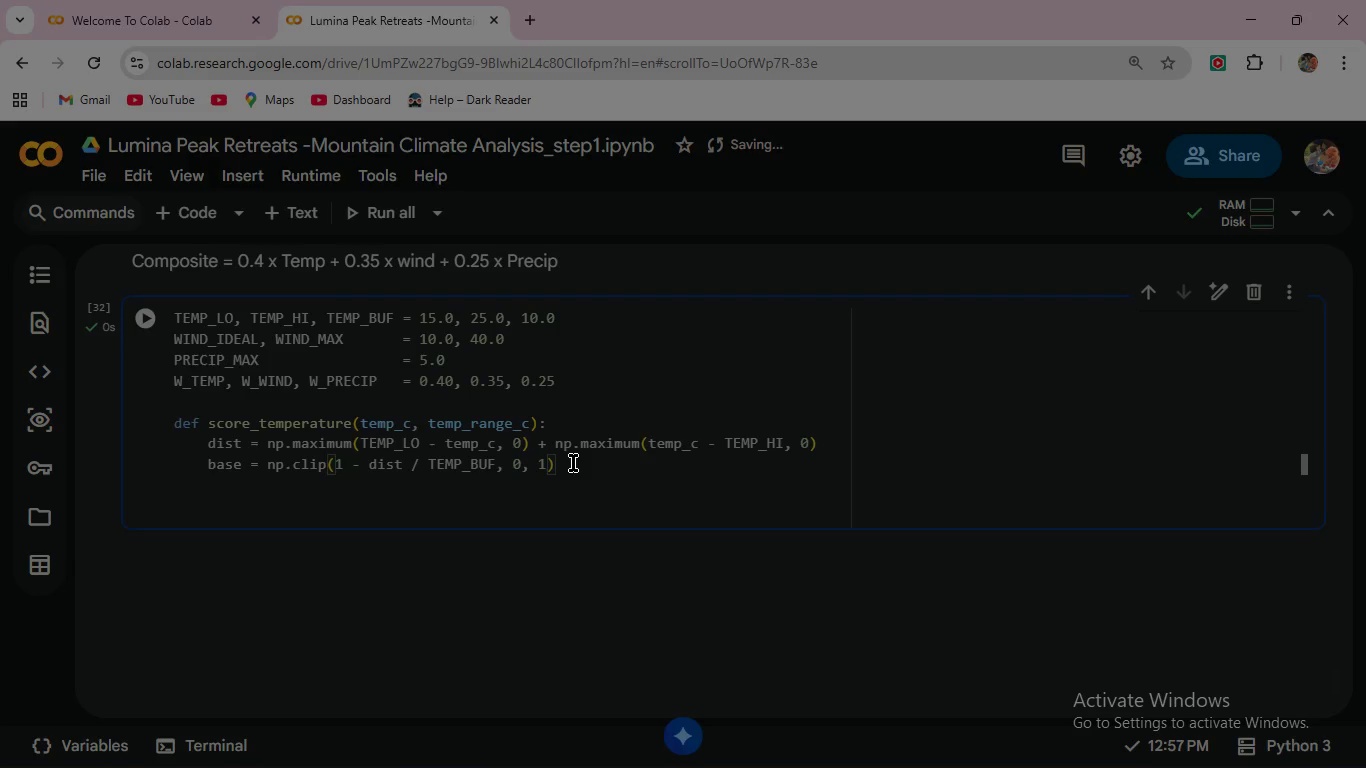 
key(ArrowRight)
 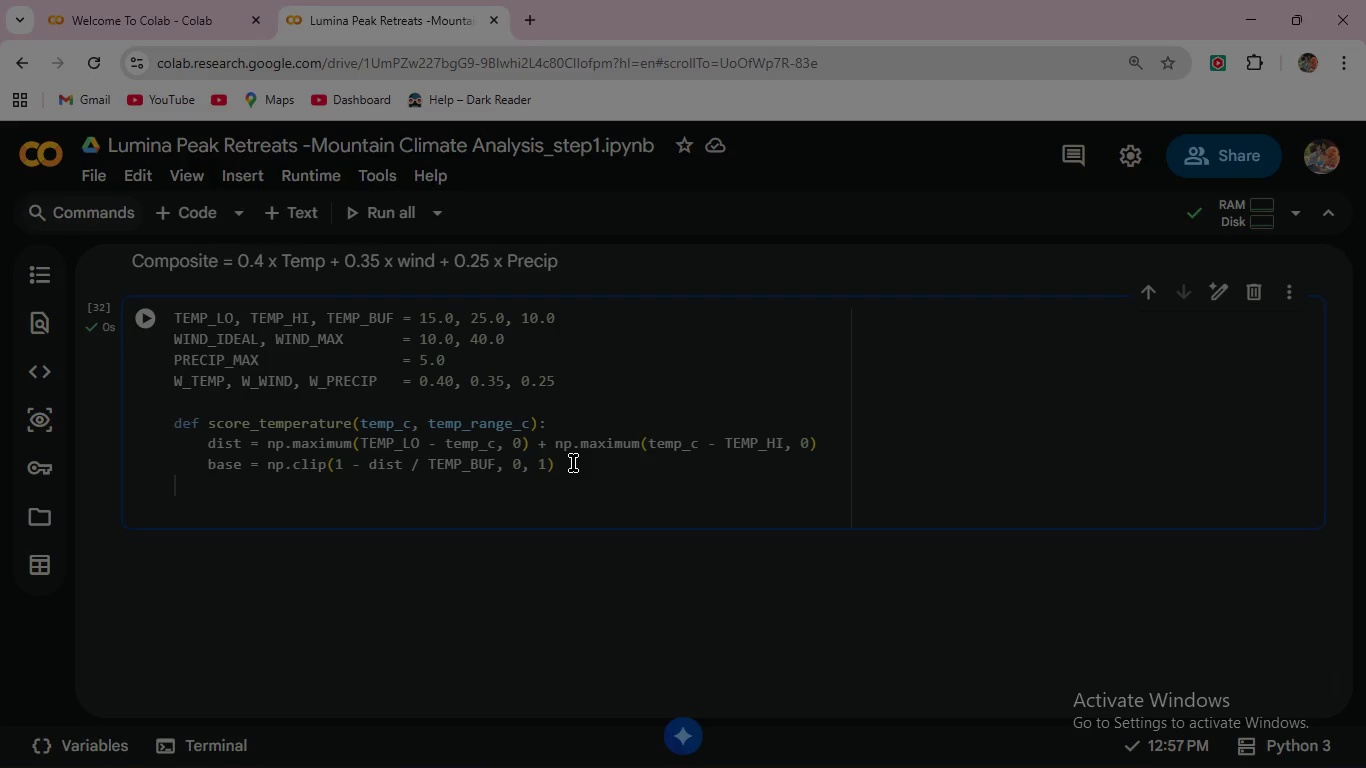 
left_click([573, 463])
 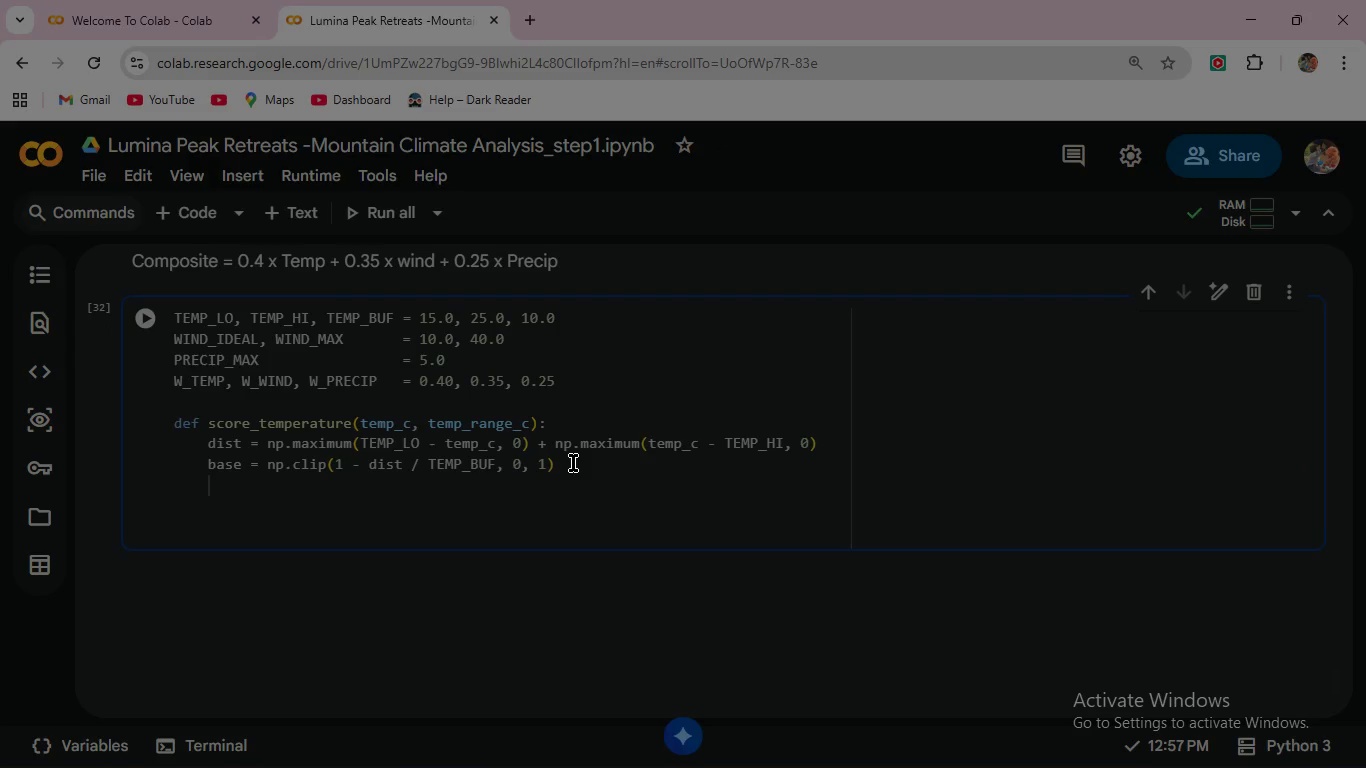 
key(Enter)
 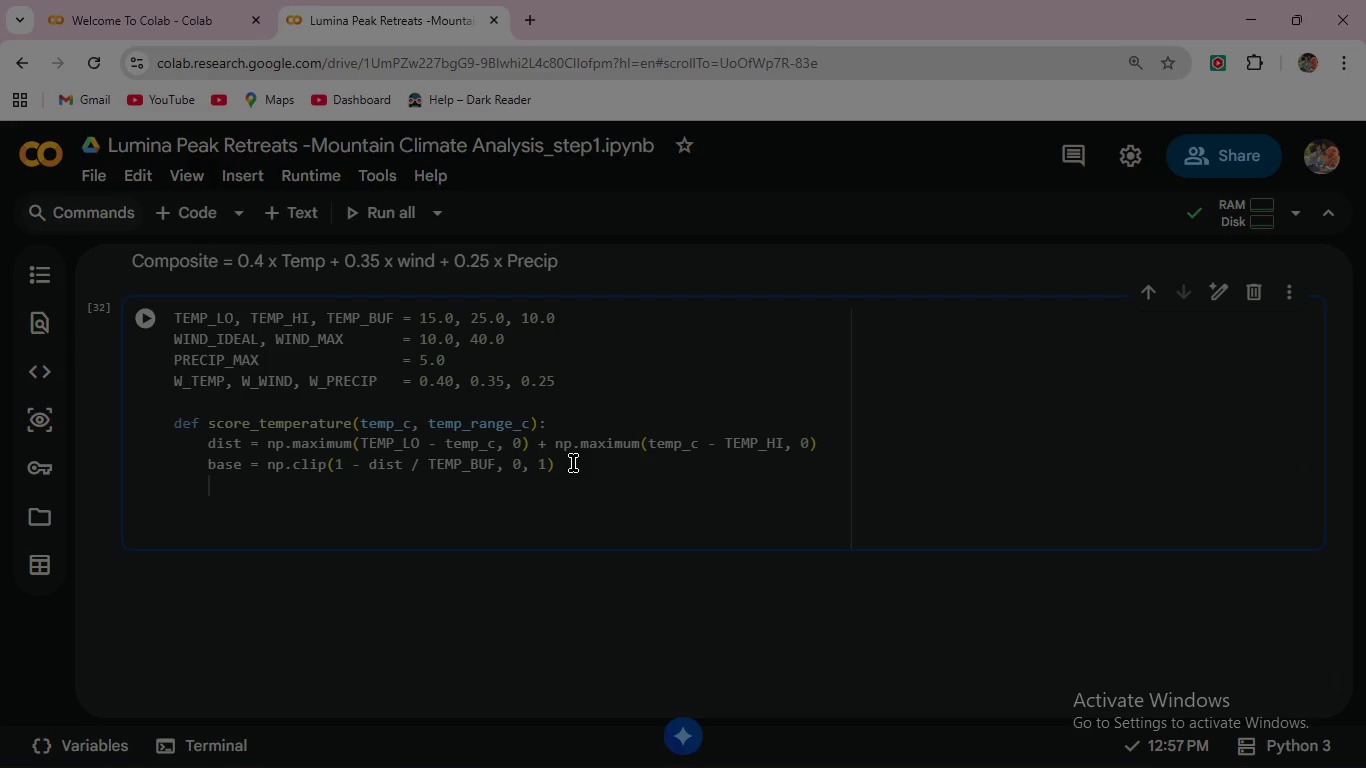 
type(swing = np.clip)
 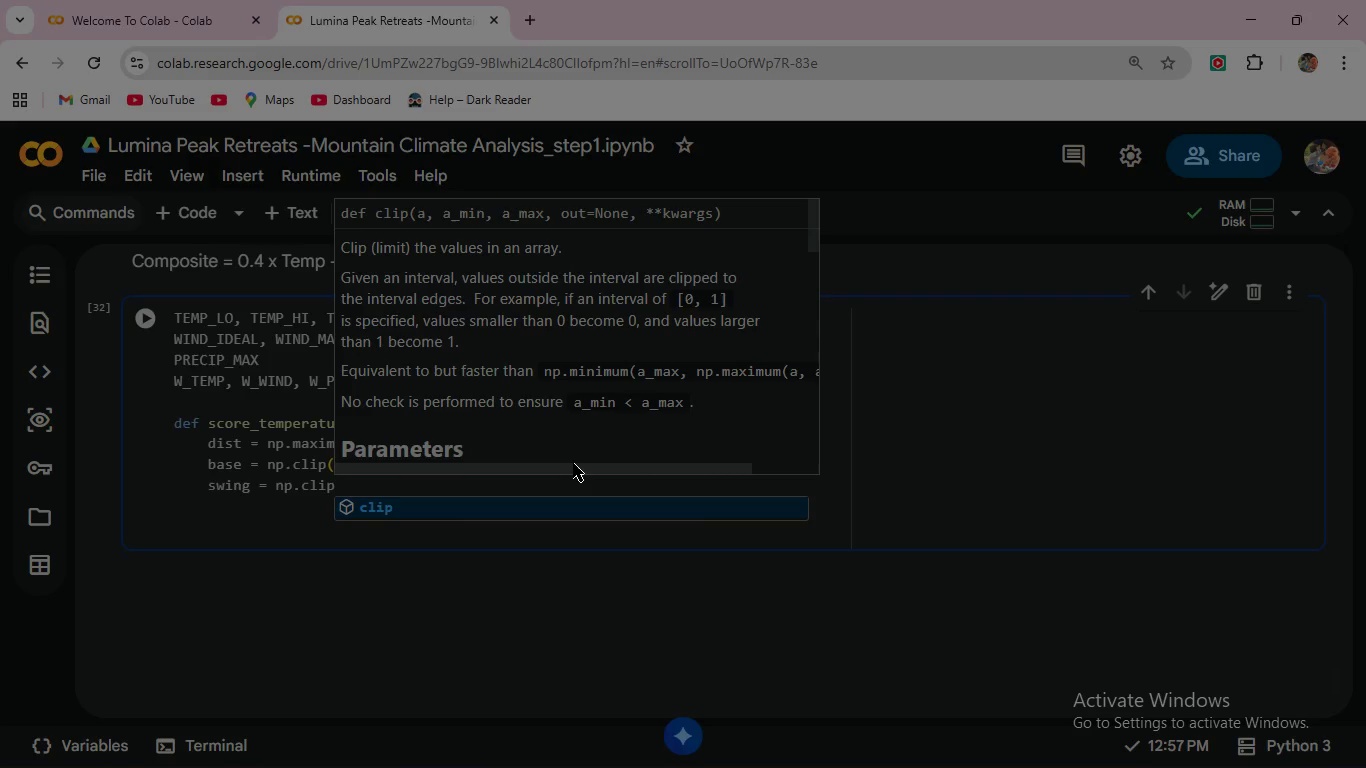 
key(Shift+9)
 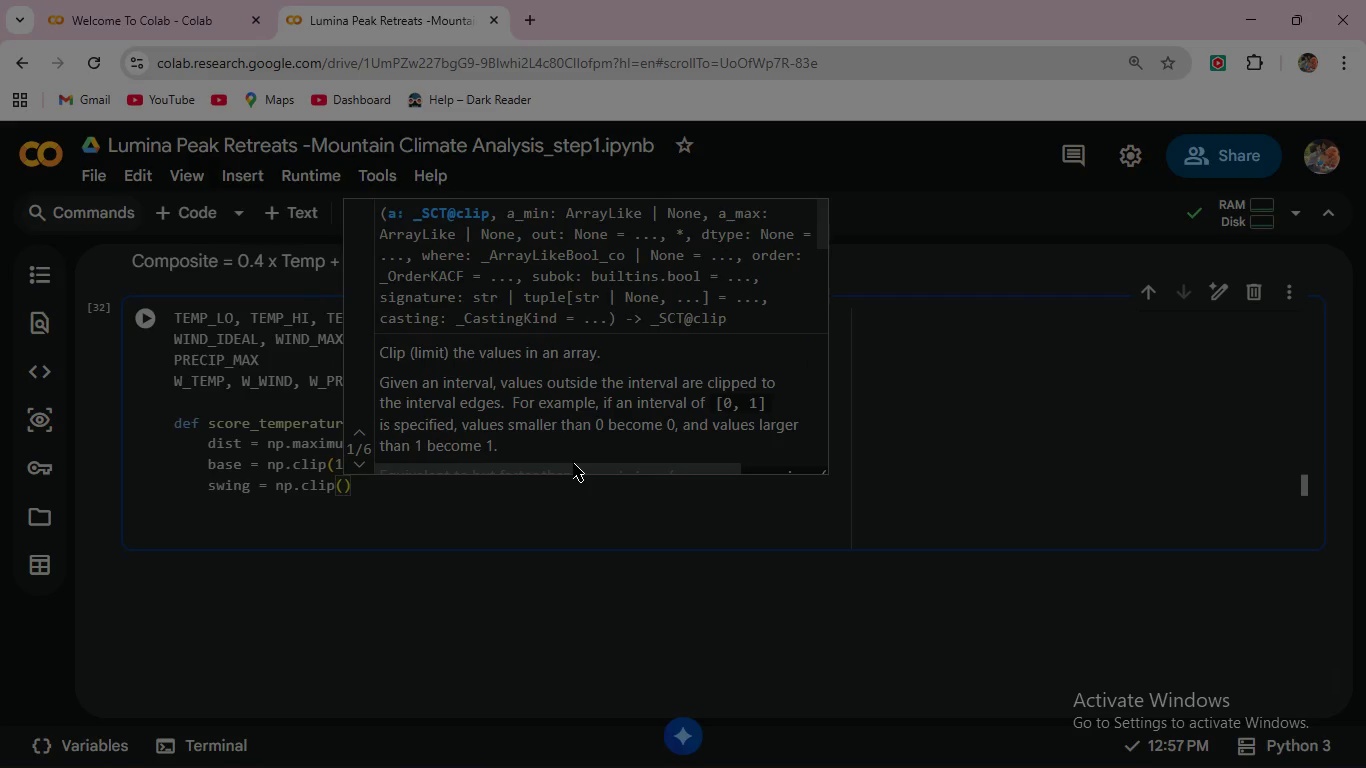 
type((temp_)
 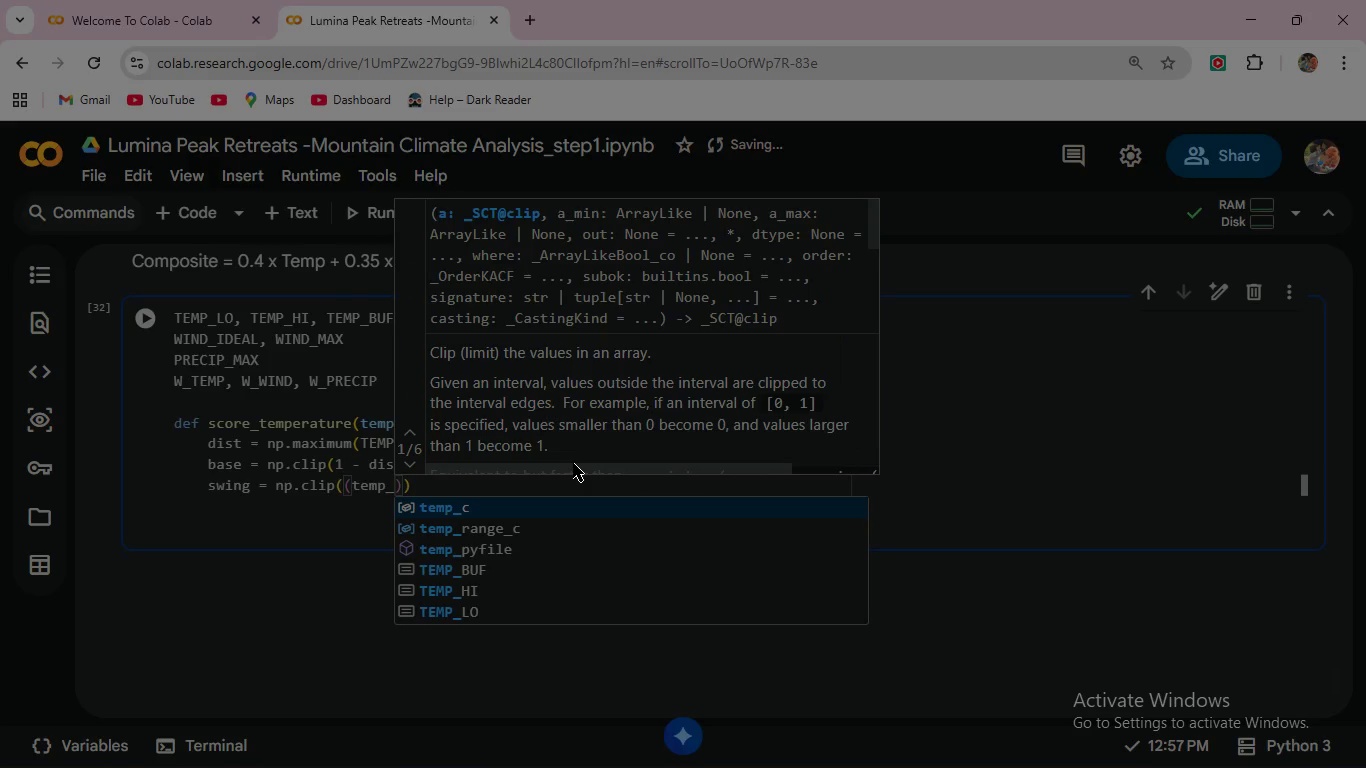 
key(ArrowDown)
 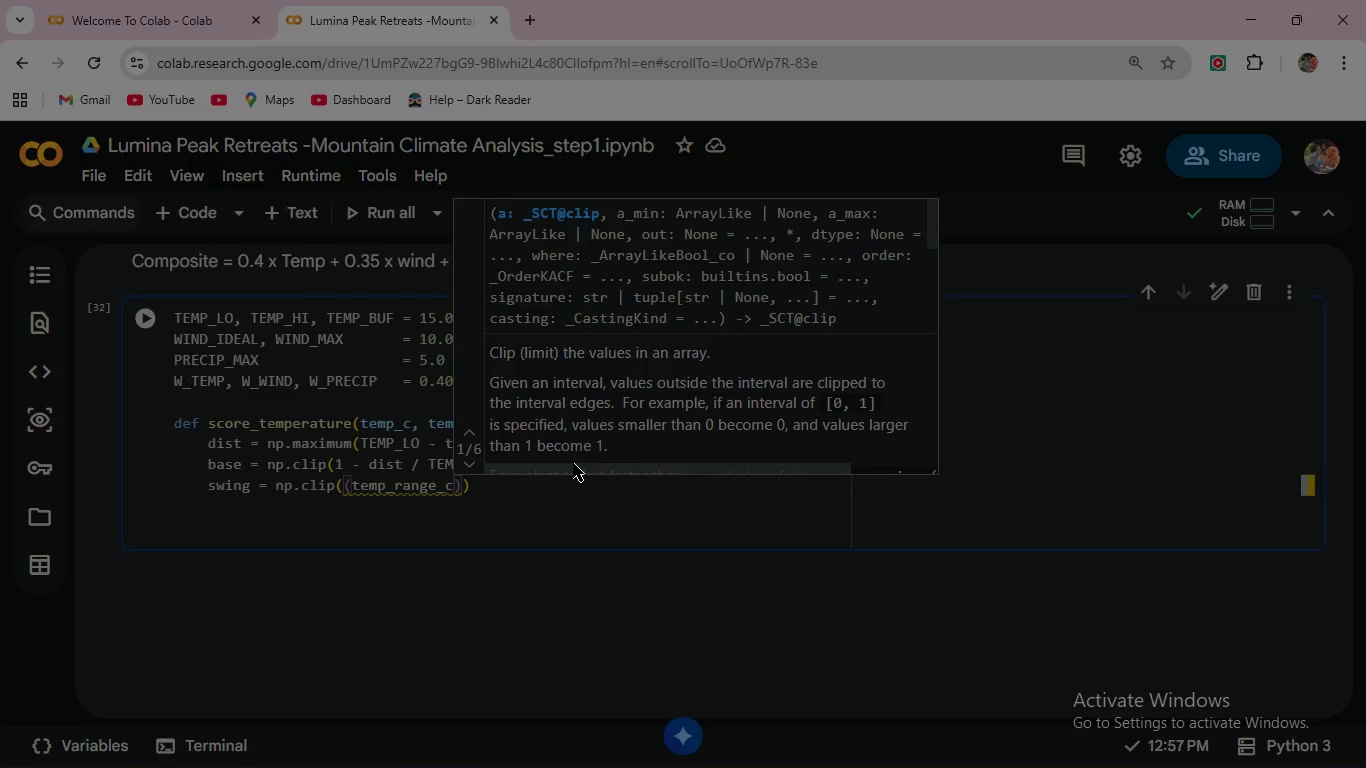 
key(Enter)
 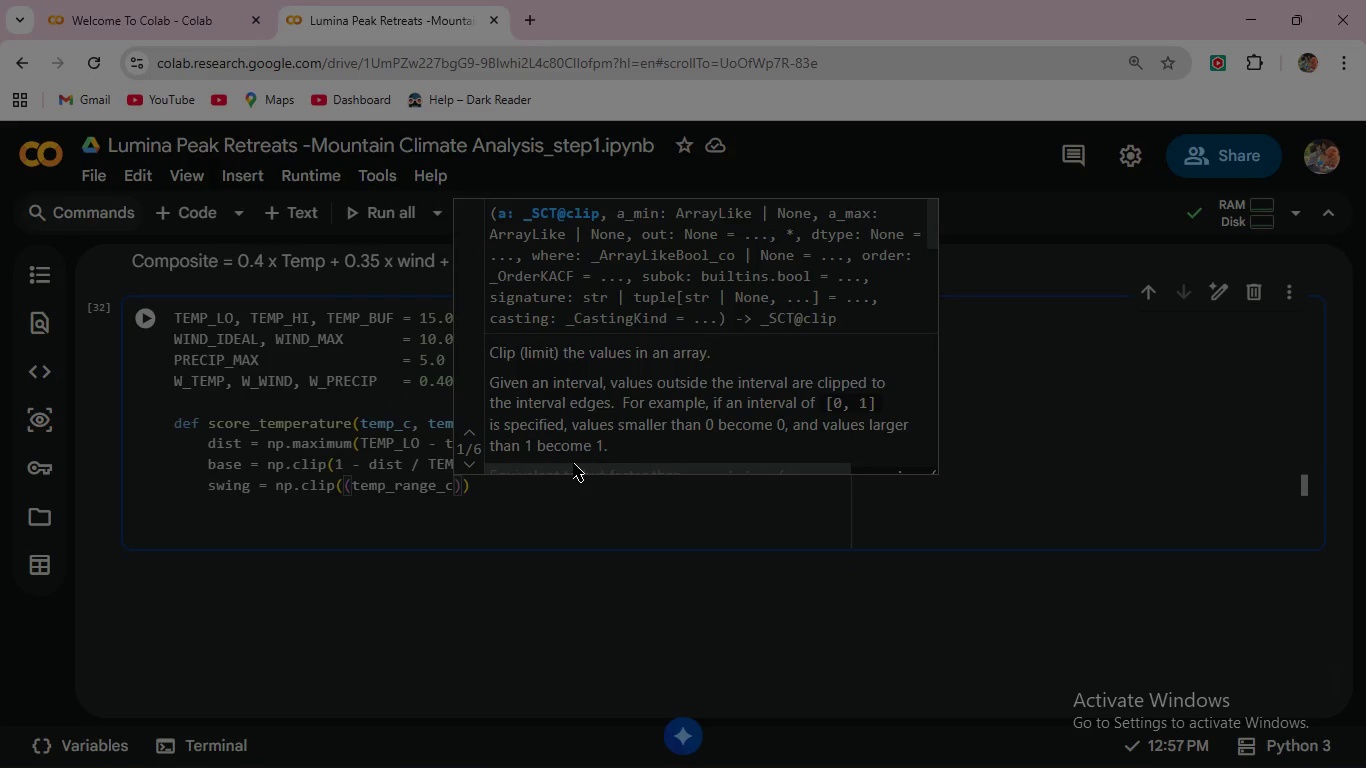 
type( -10)
 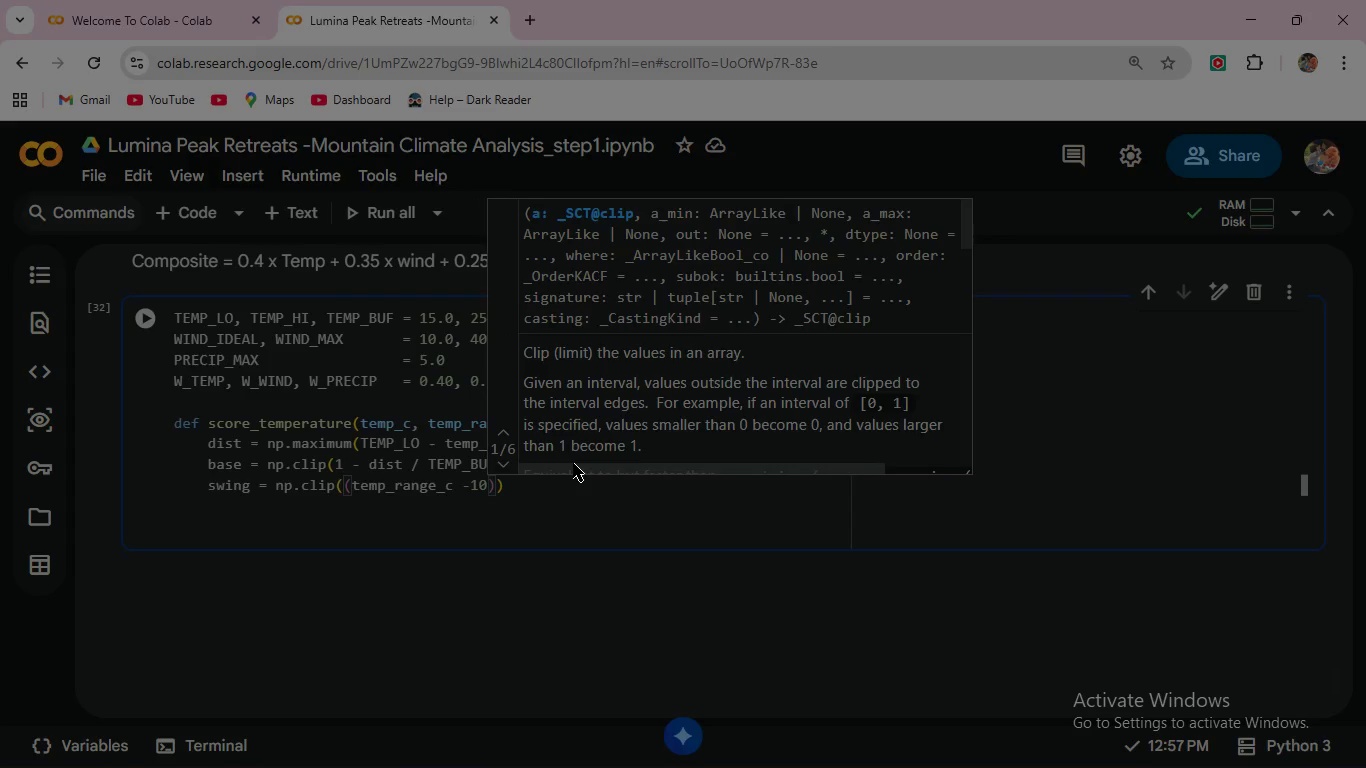 
key(ArrowRight)
 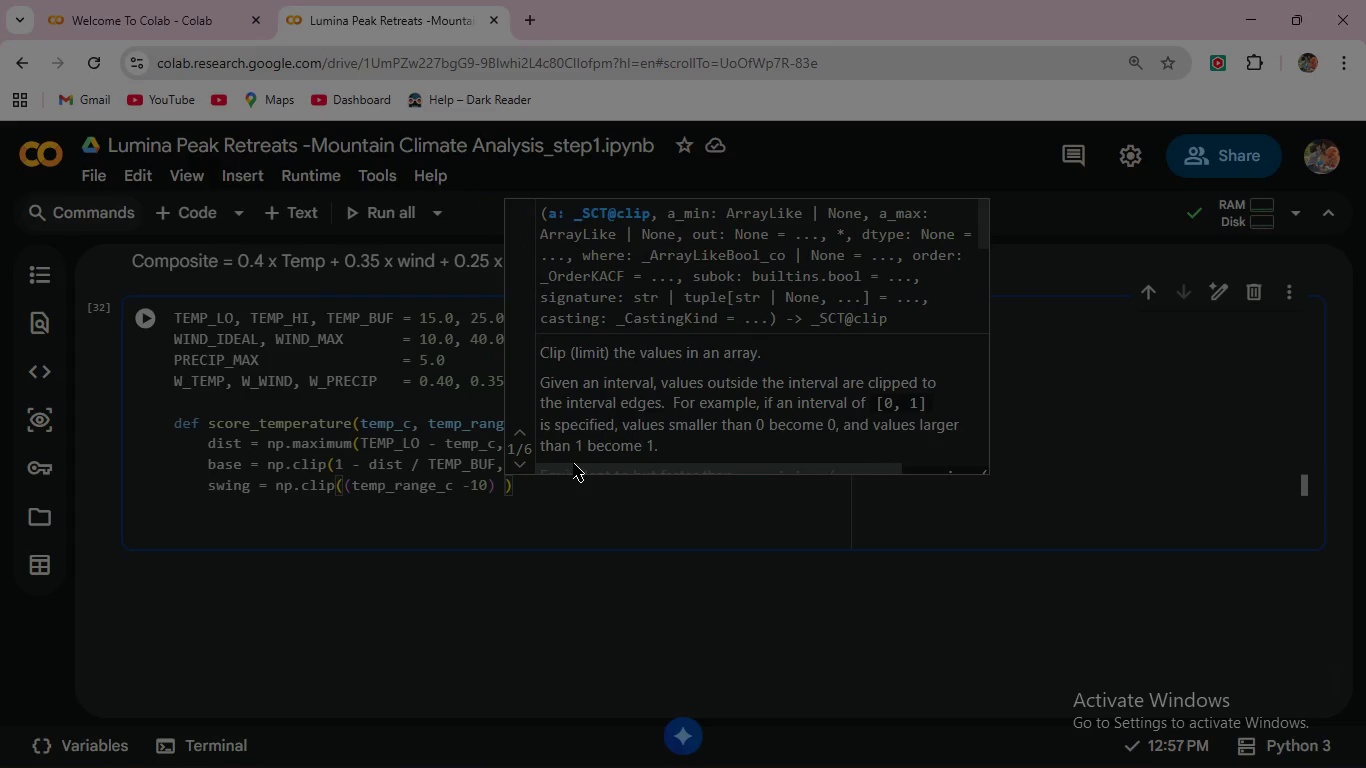 
type( /15)
key(Backspace)
key(Backspace)
type( 15, 0, )
 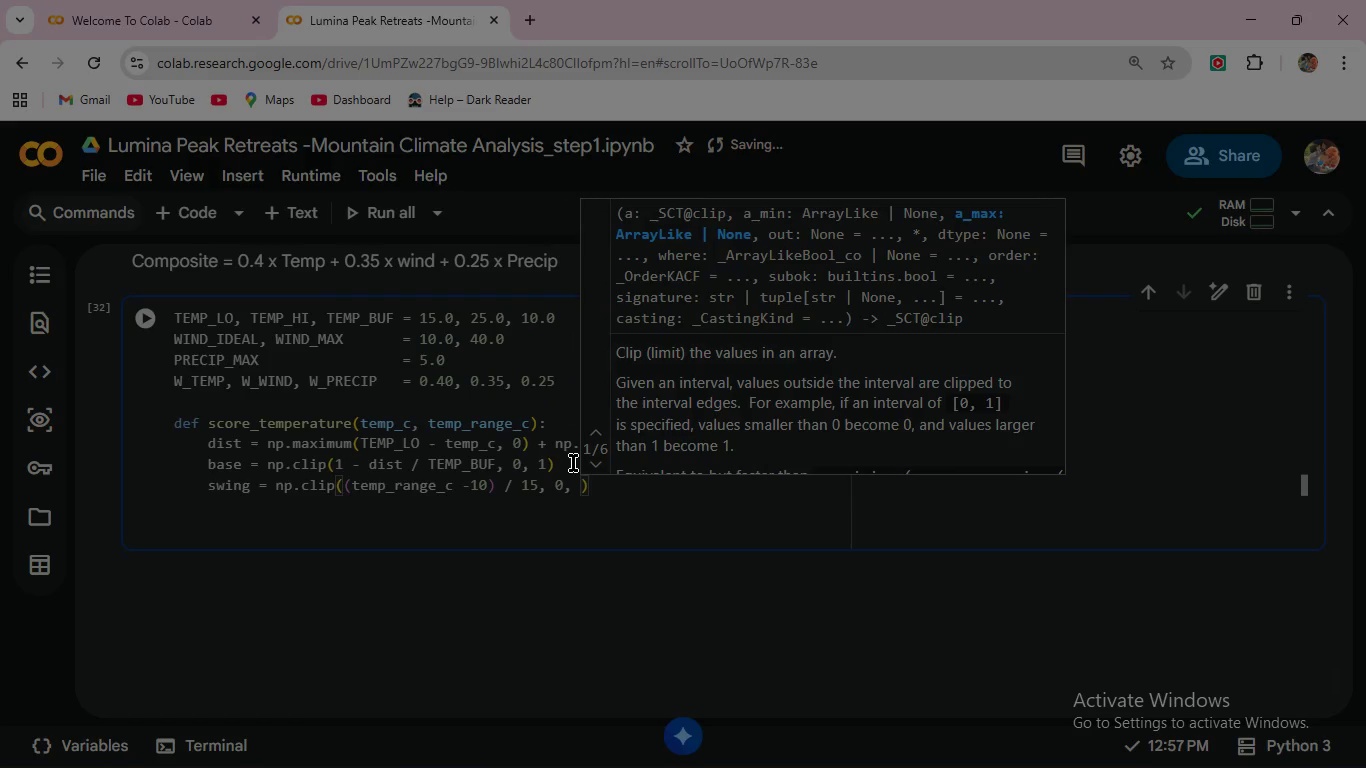 
key(0)
 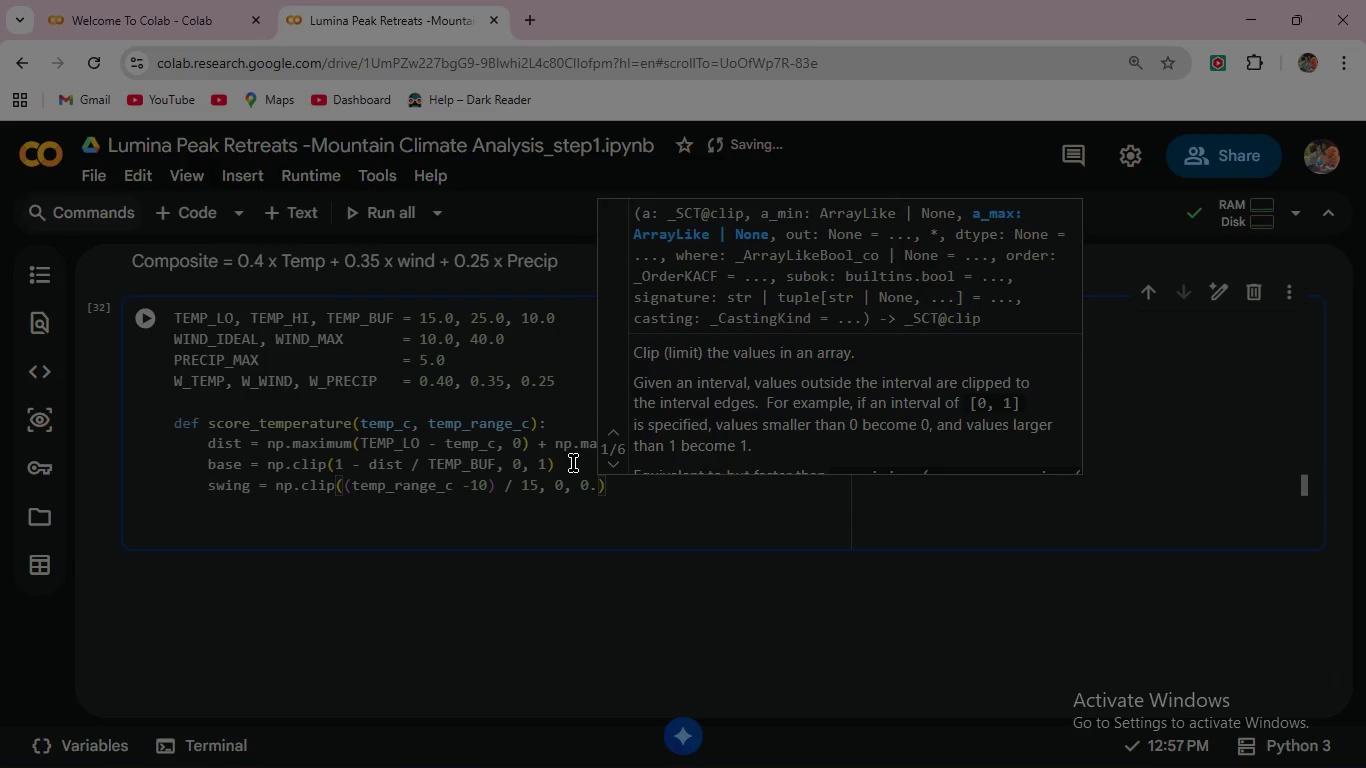 
key(Period)
 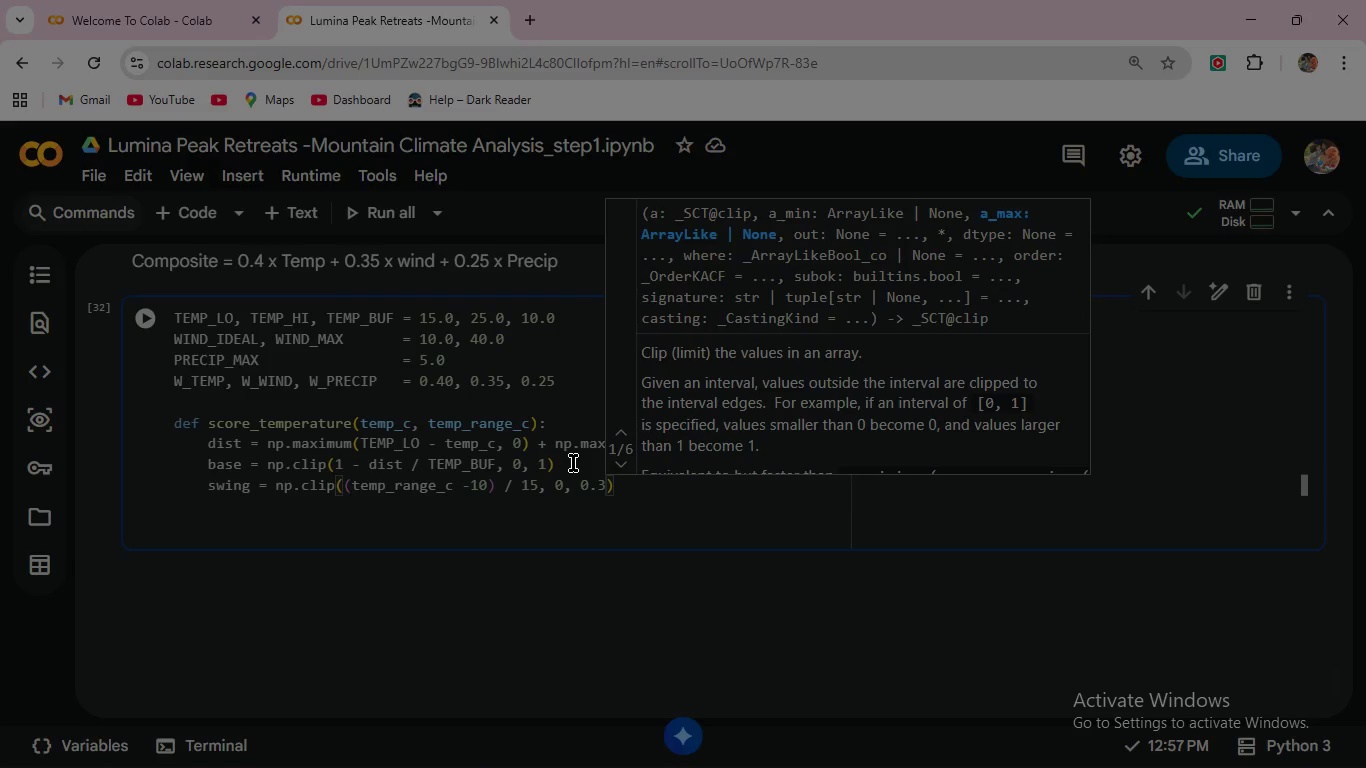 
key(3)
 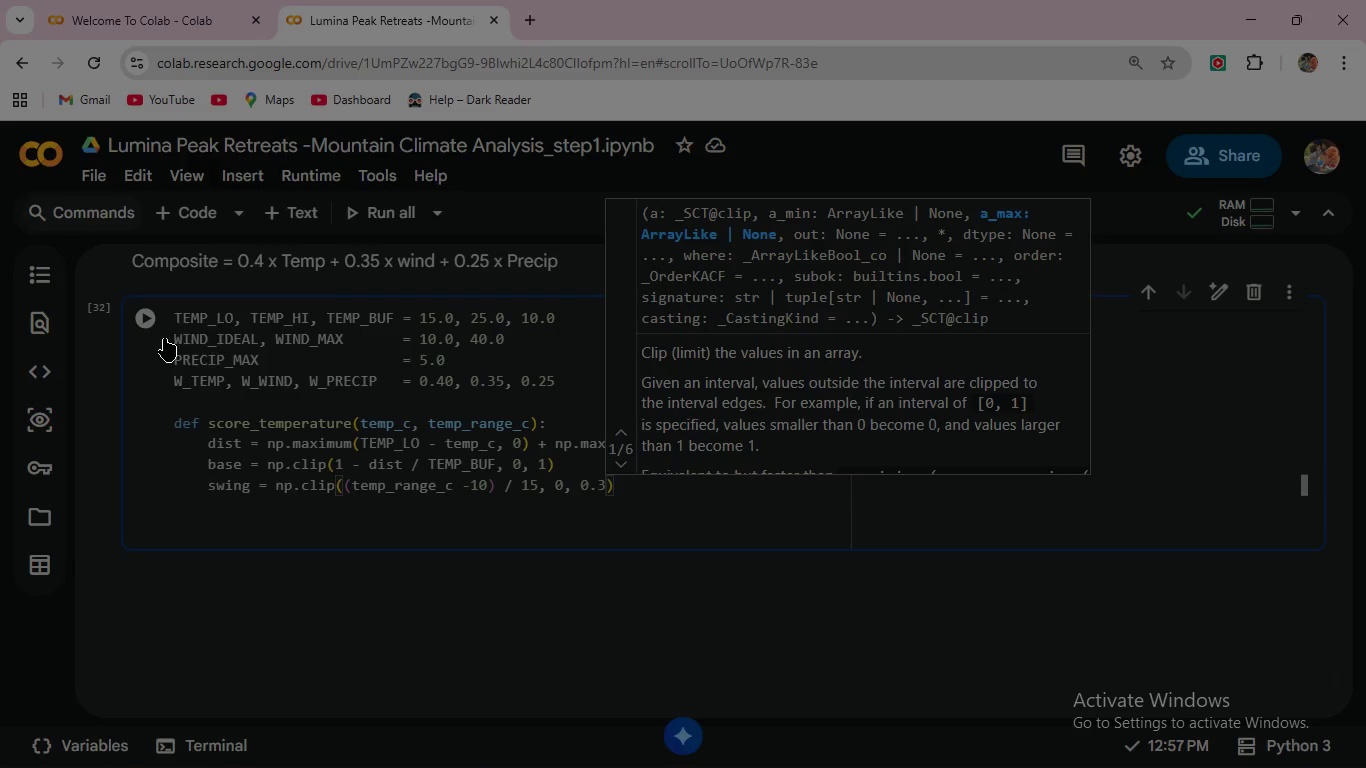 
left_click([145, 312])
 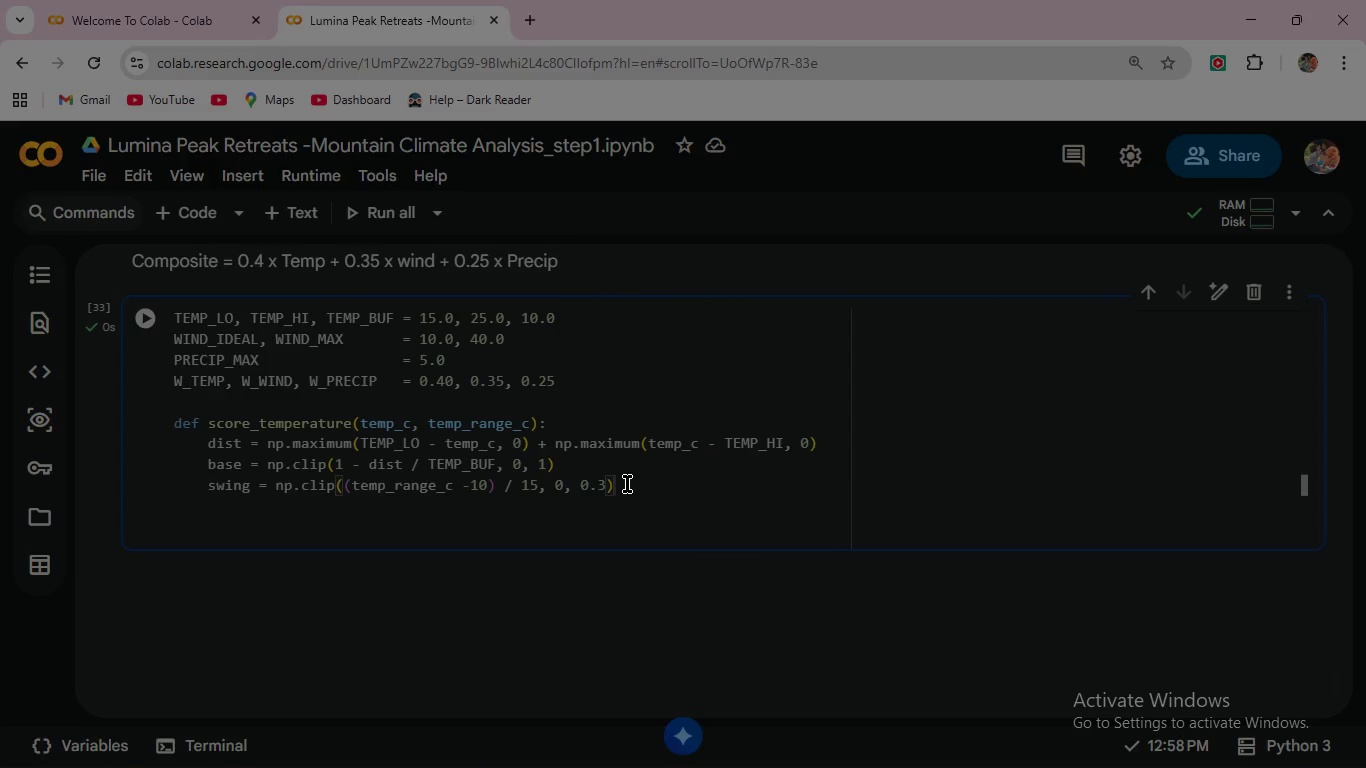 
double_click([627, 484])
 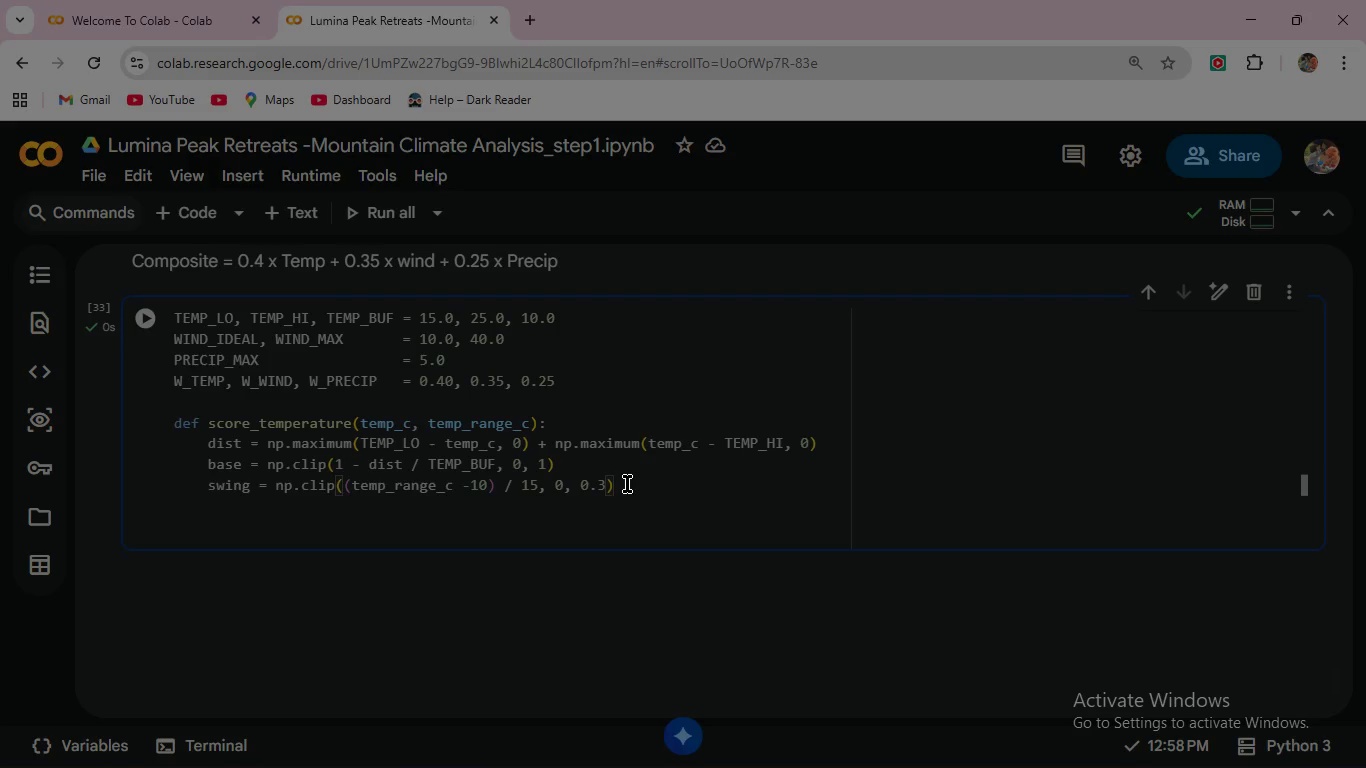 
key(Enter)
 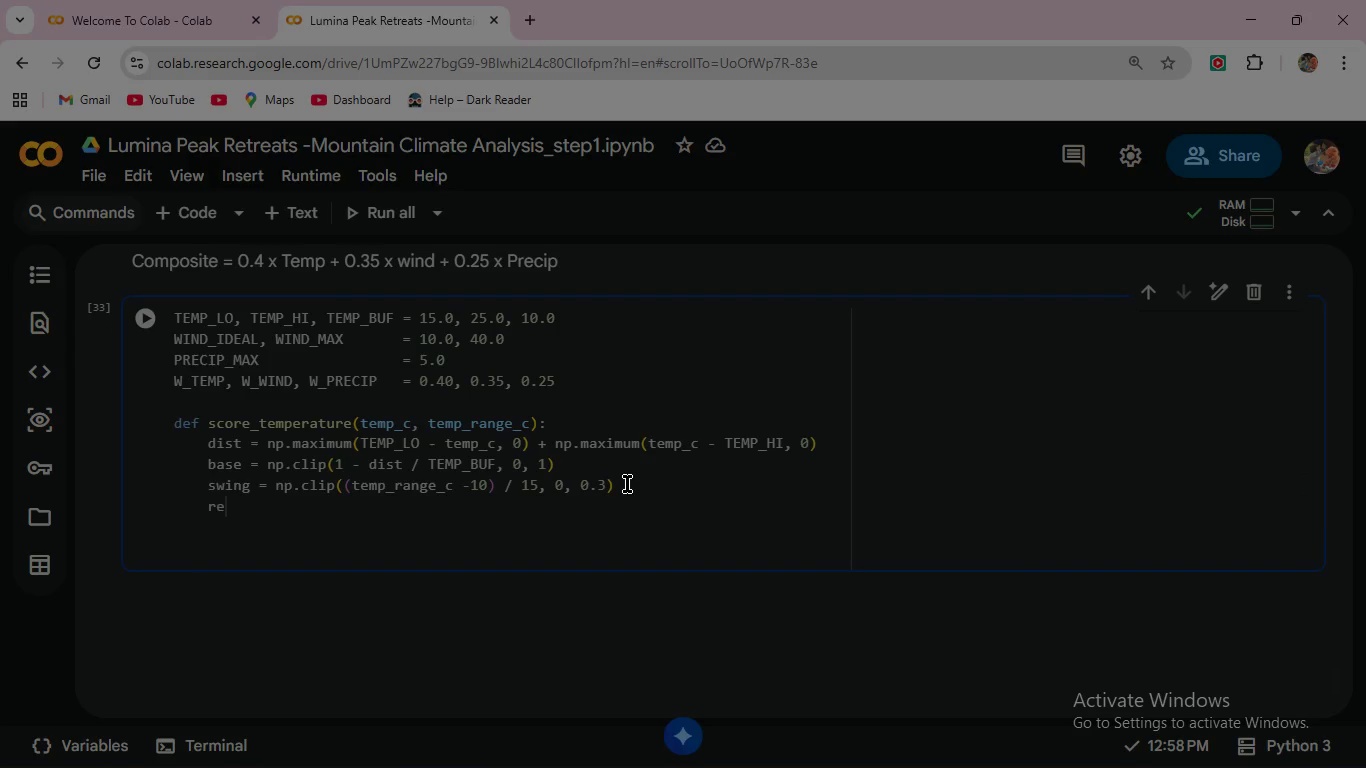 
type(return np.clip(base -)
 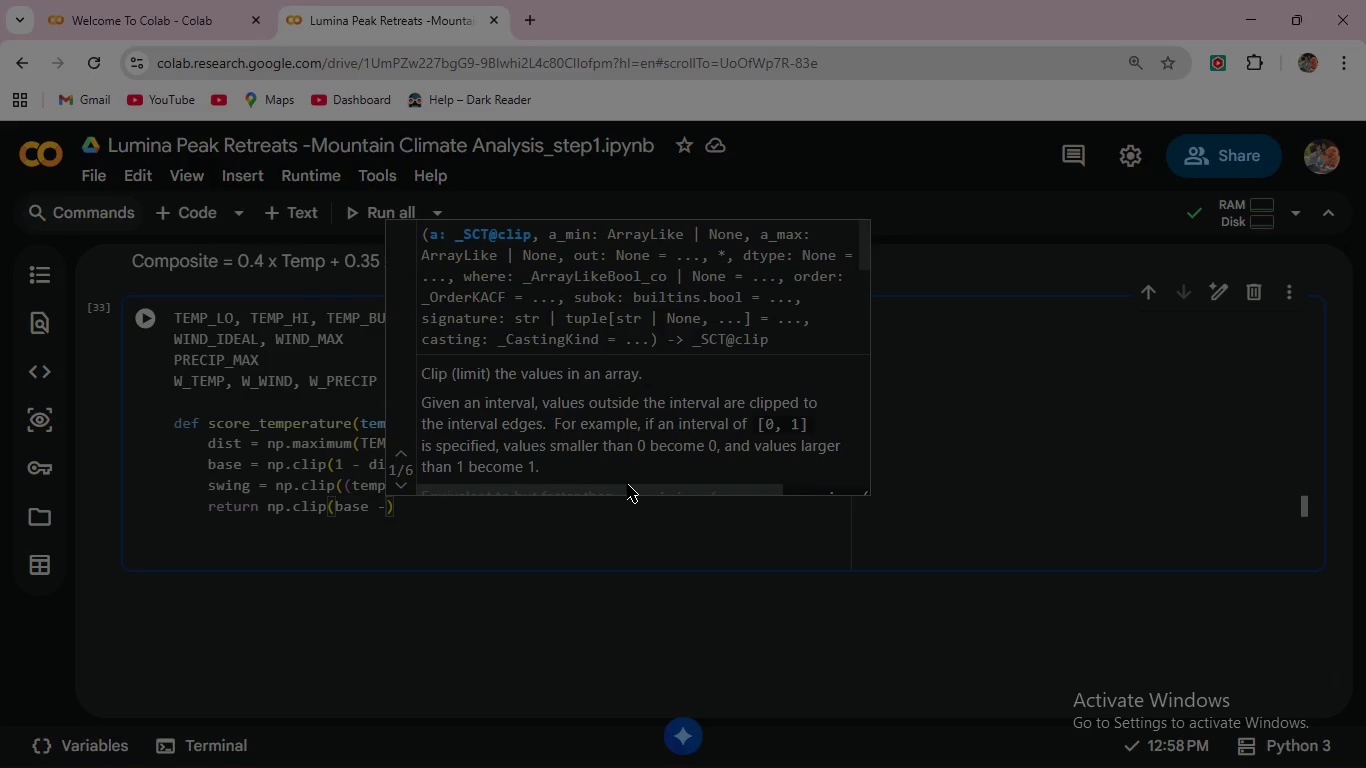 
key(Backspace)
type(- swing, 0, 1)
 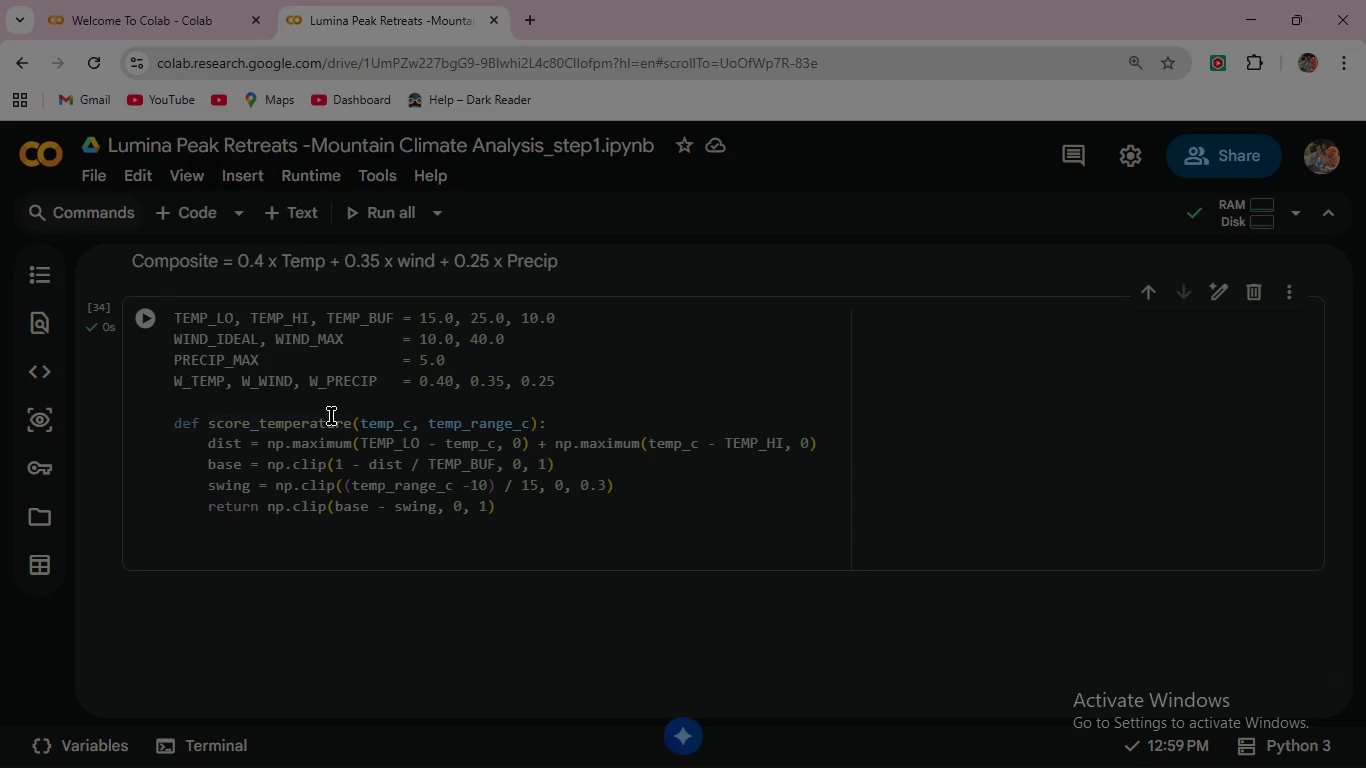 
wait(7.67)
 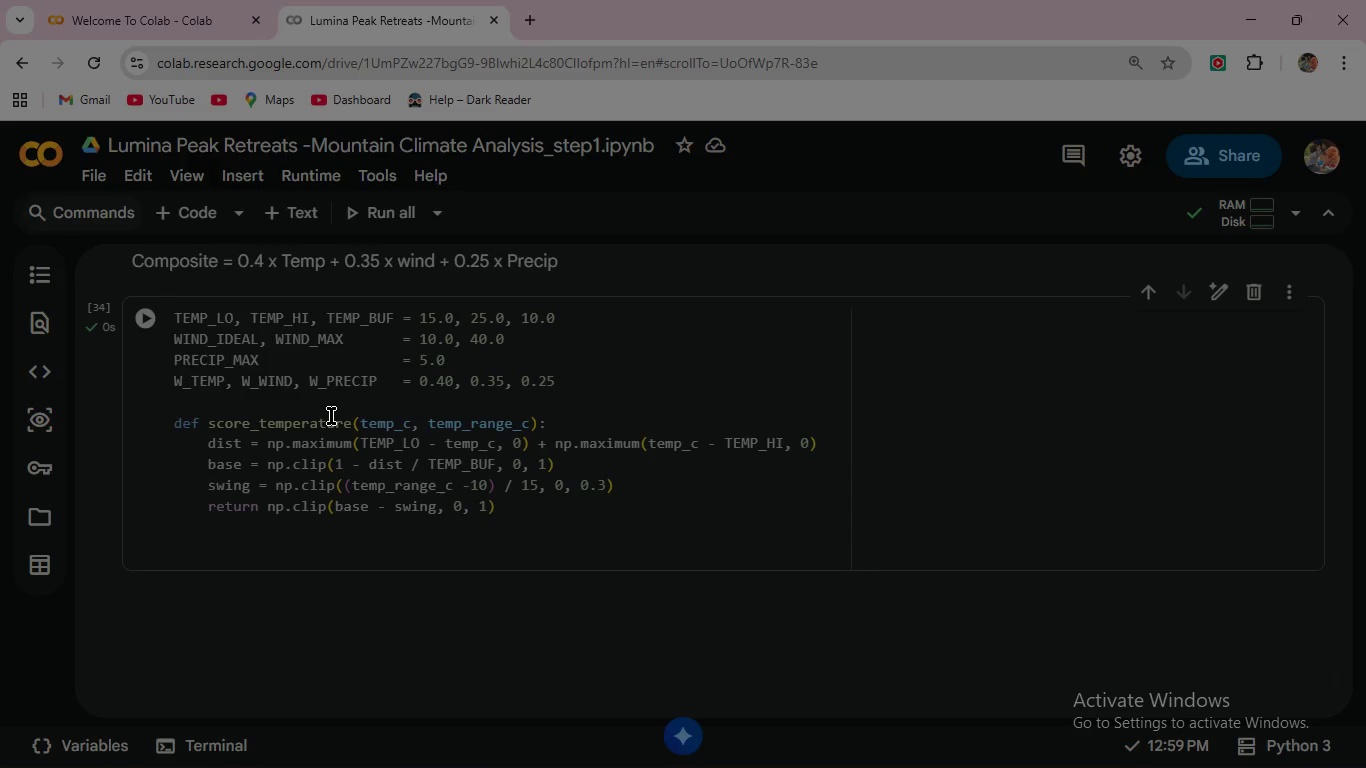 
scroll: coordinate [331, 416], scroll_direction: down, amount: 1.0
 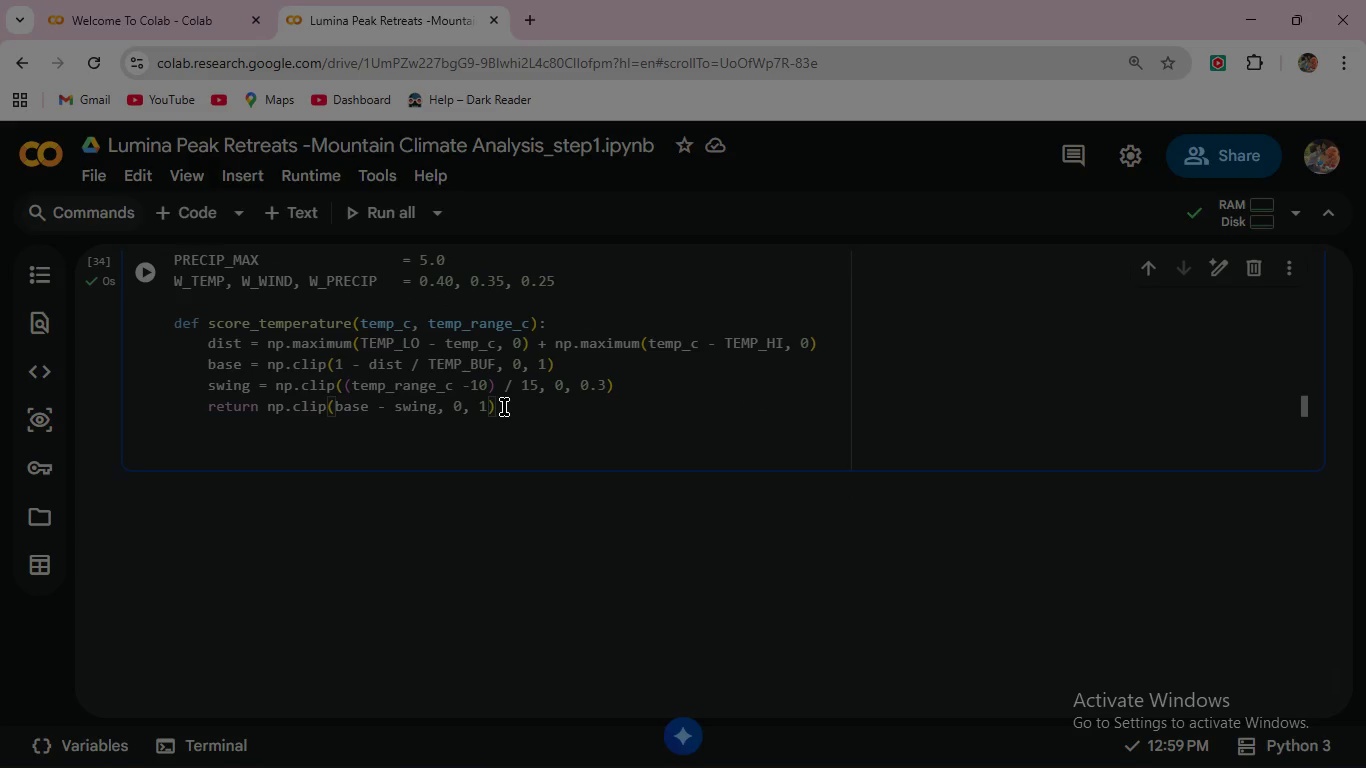 
double_click([504, 407])
 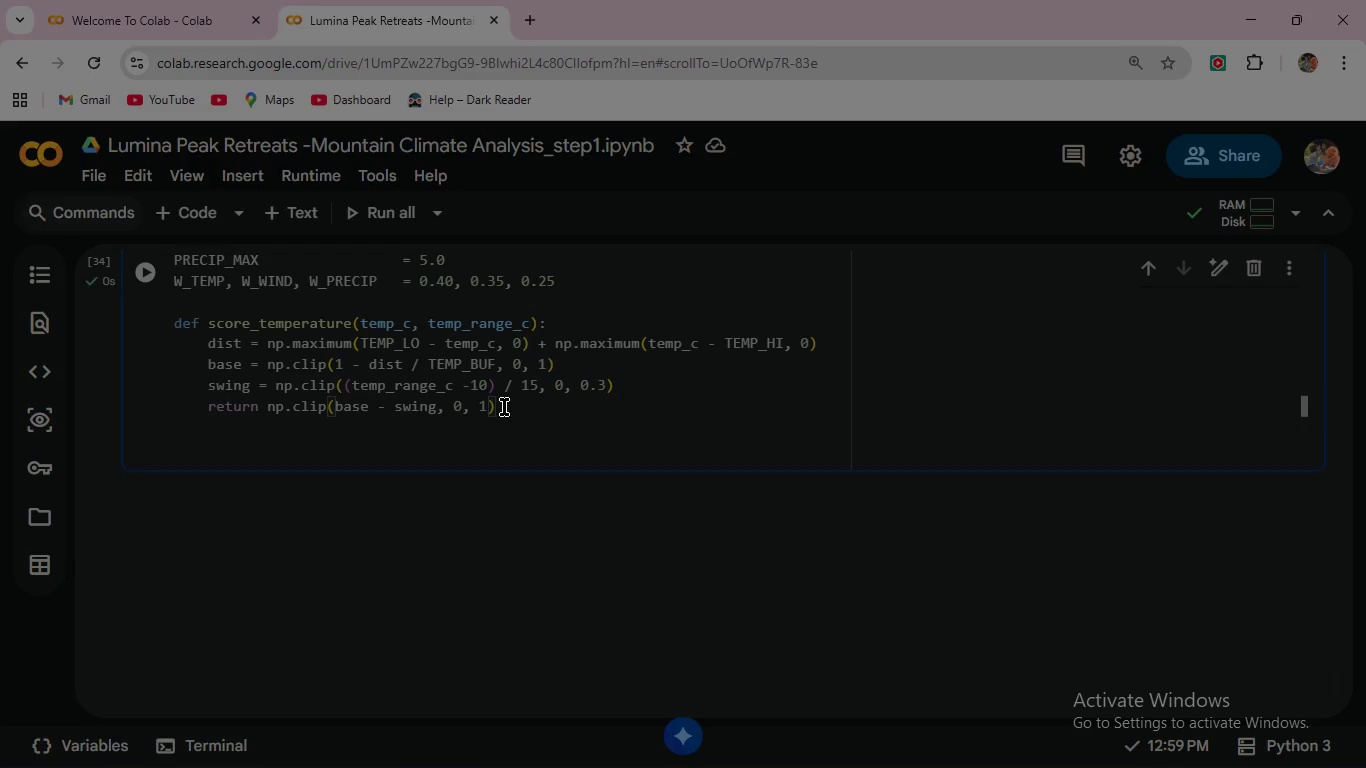 
key(Enter)
 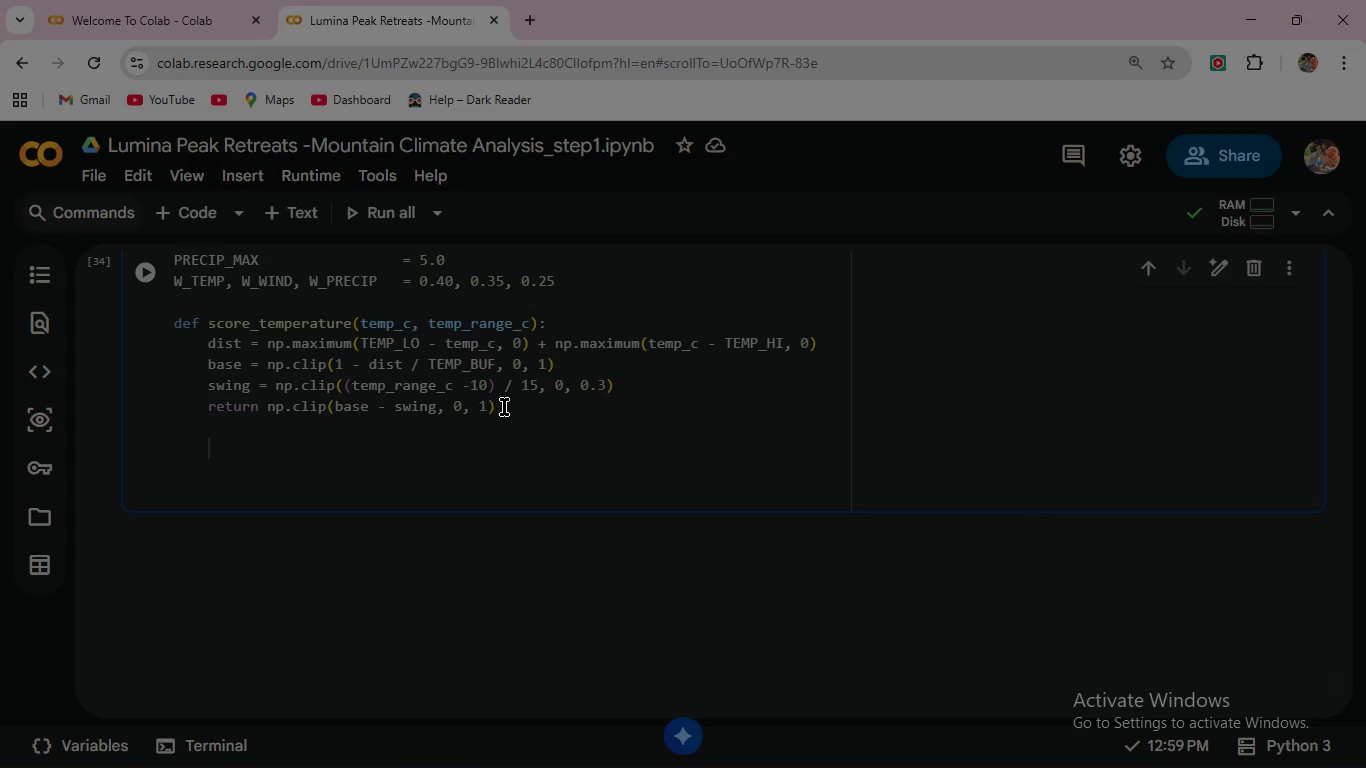 
key(Enter)
 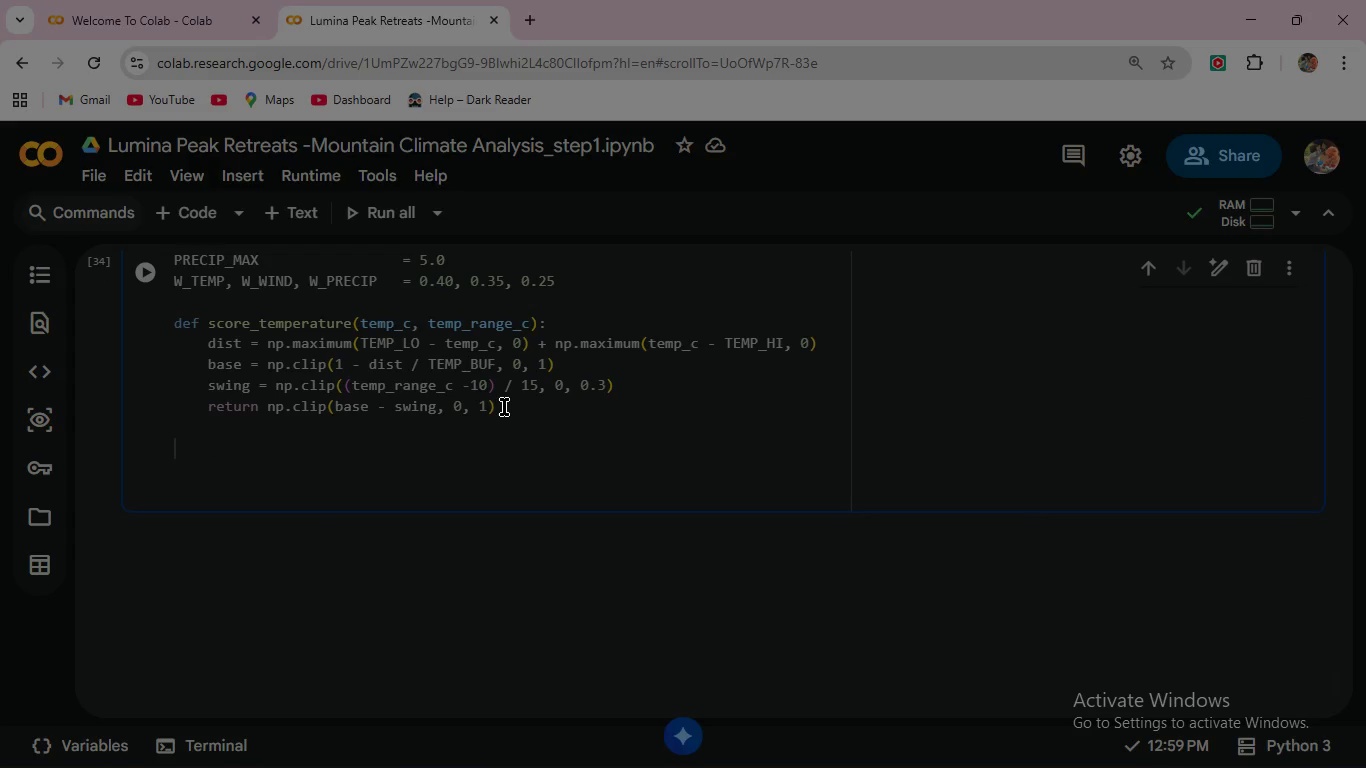 
key(Backspace)
 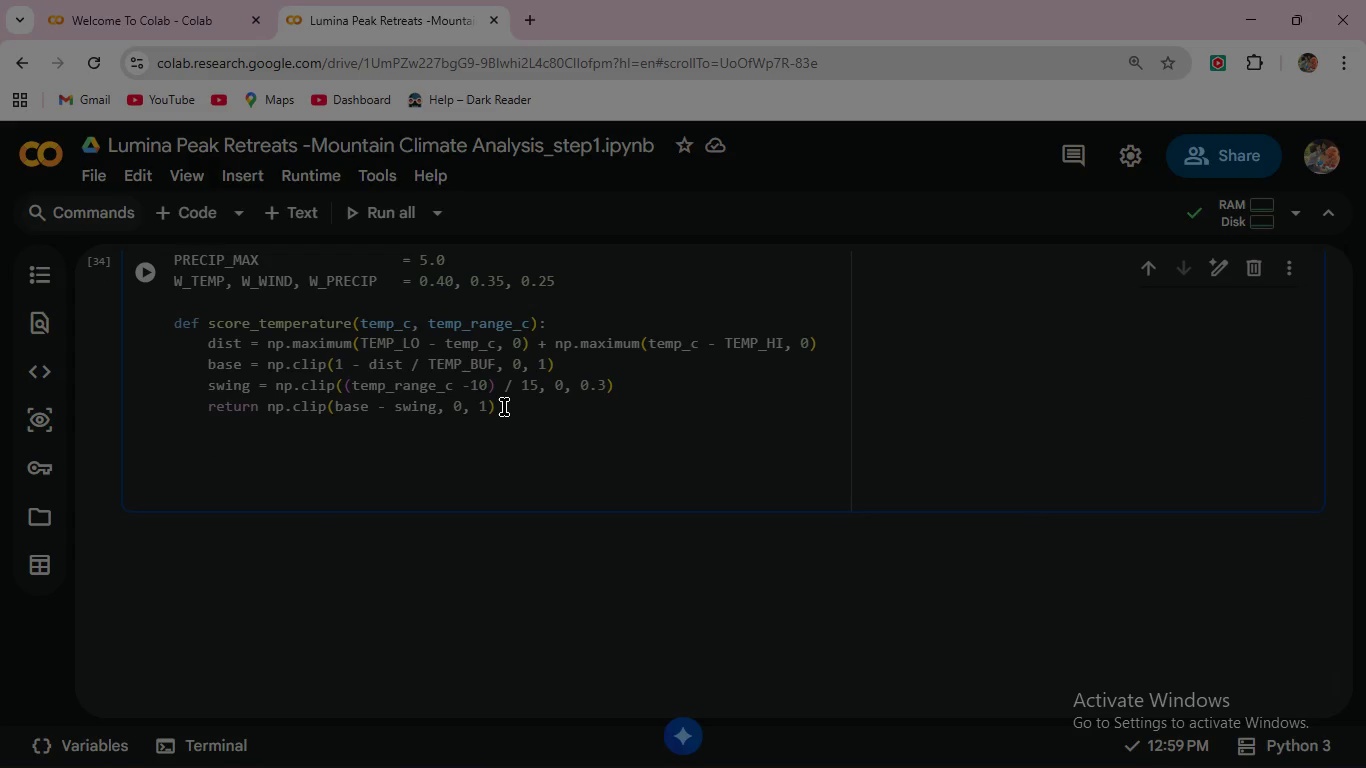 
key(Backspace)
 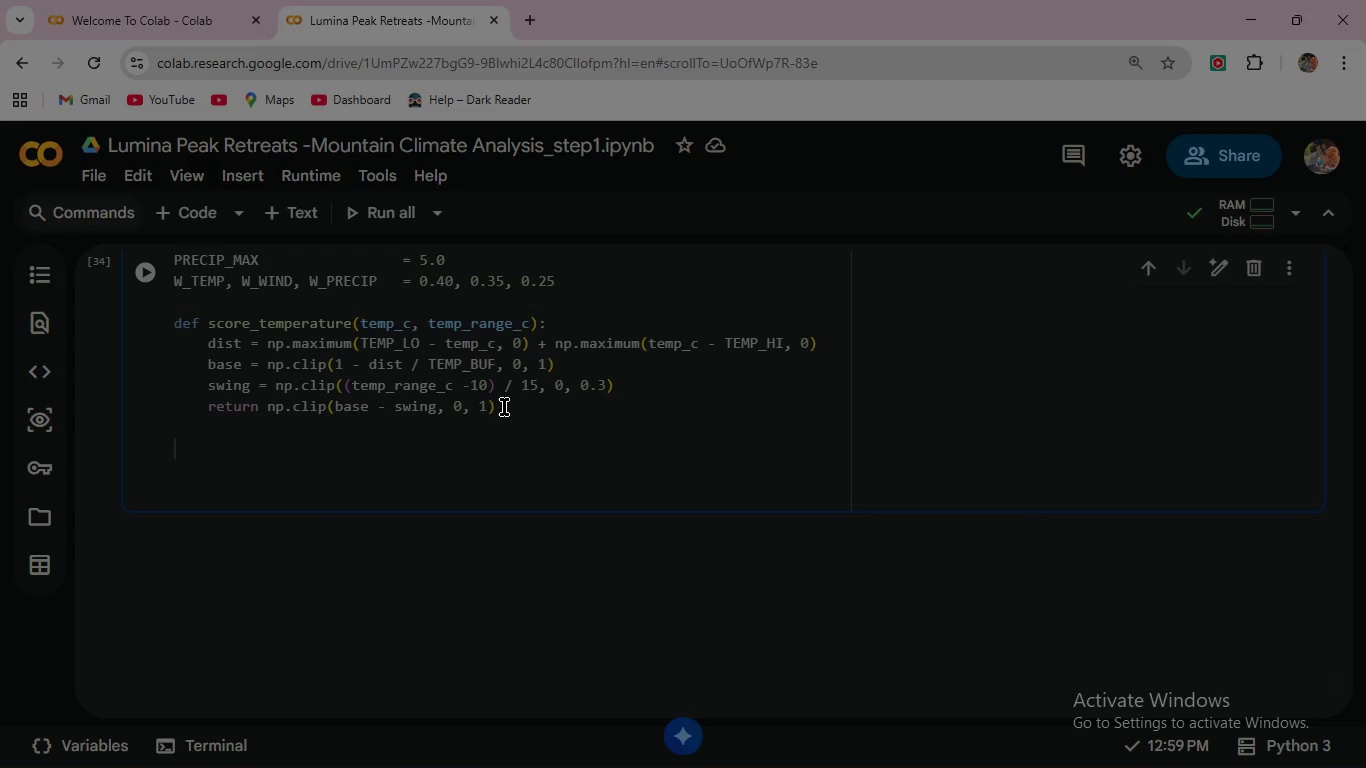 
type(def score_wind(wind_km)
 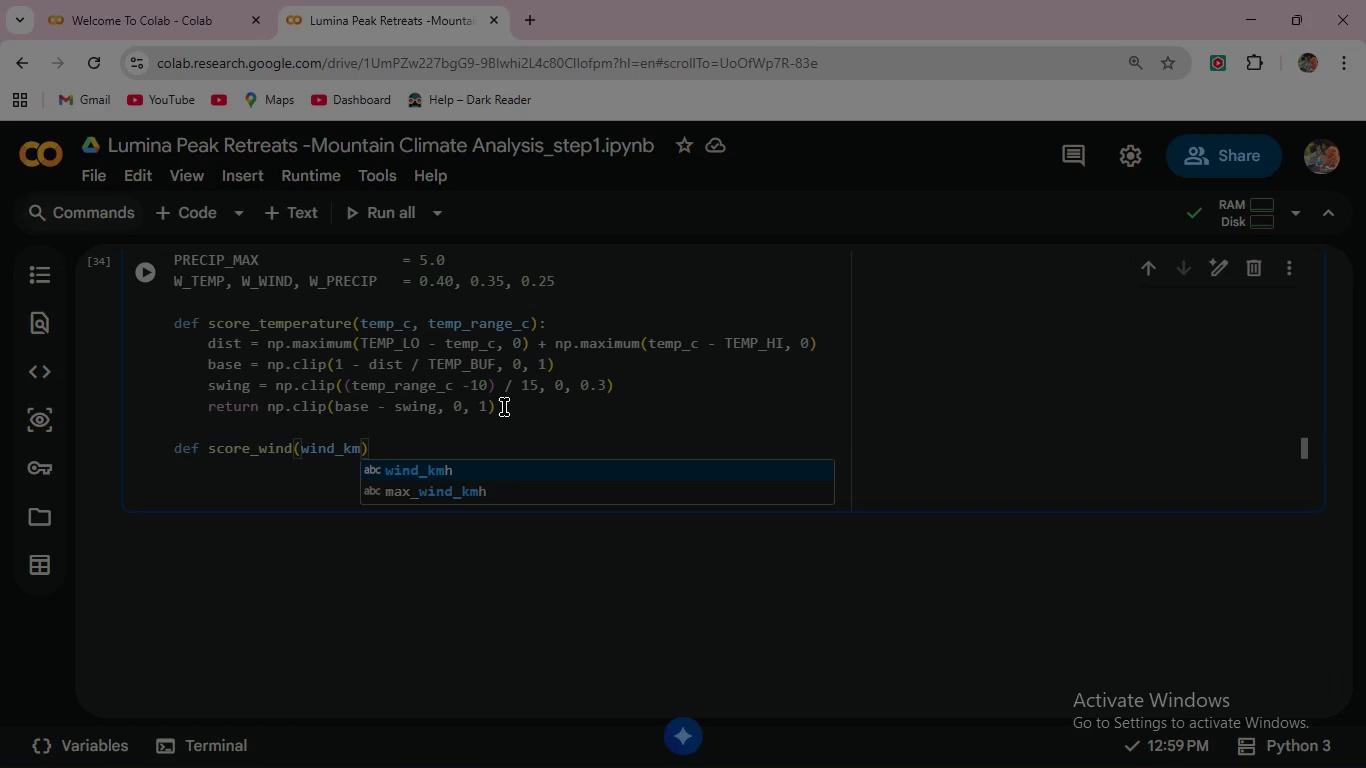 
key(Enter)
 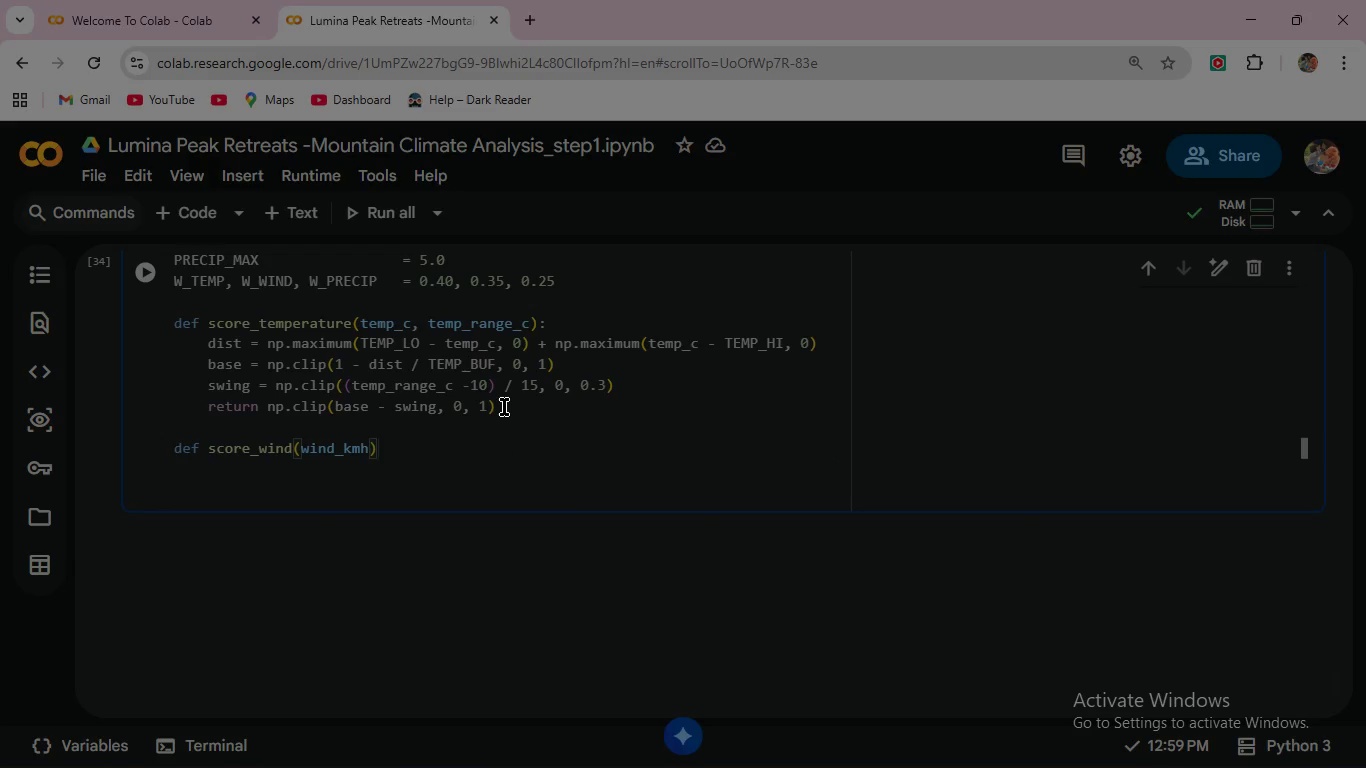 
key(ArrowRight)
 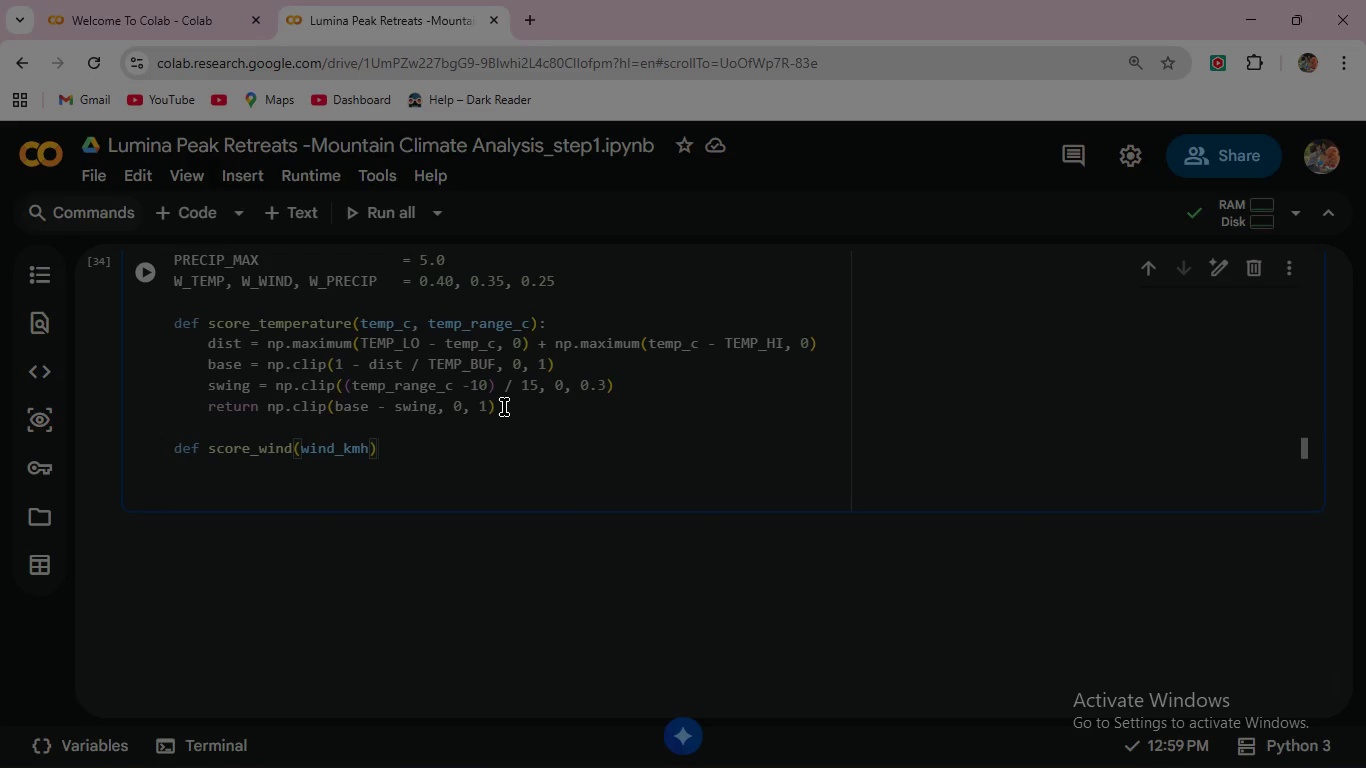 
key(Shift+Semicolon)
 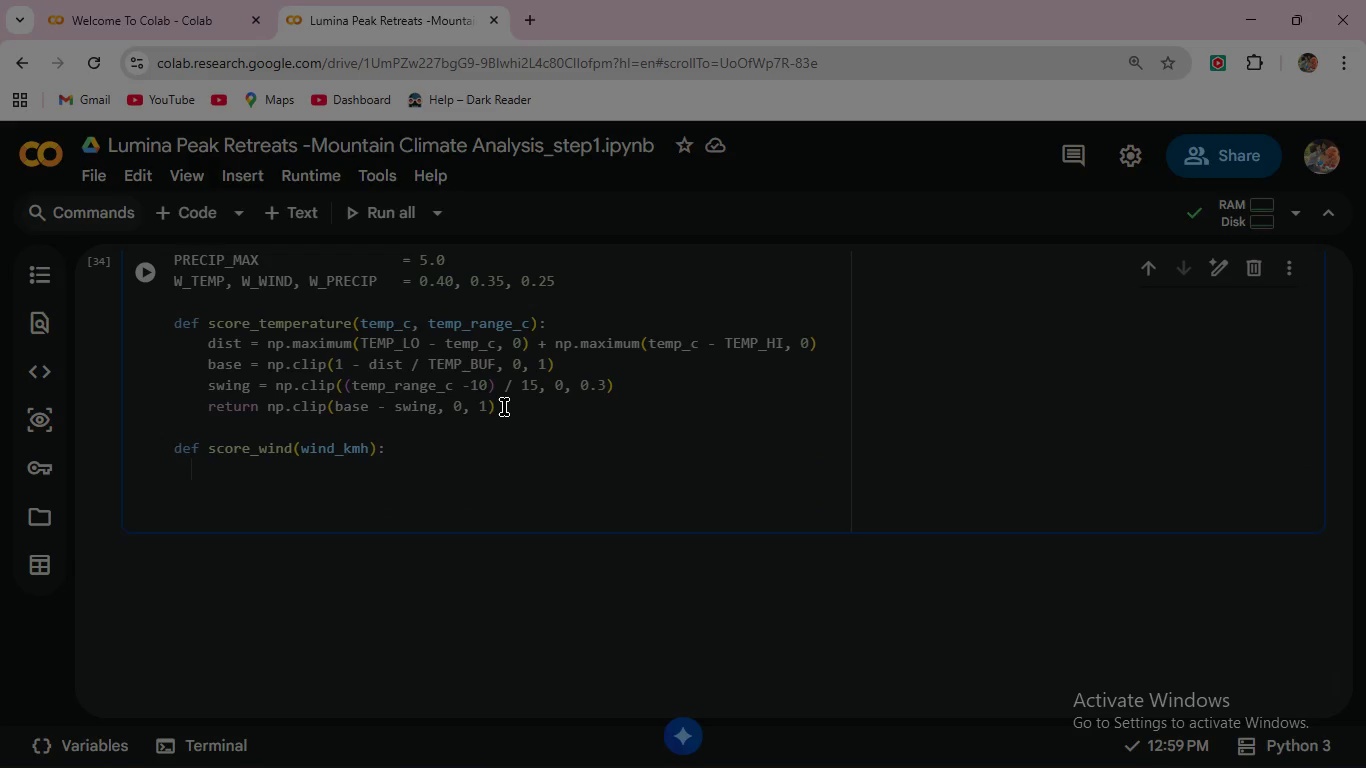 
key(Enter)
 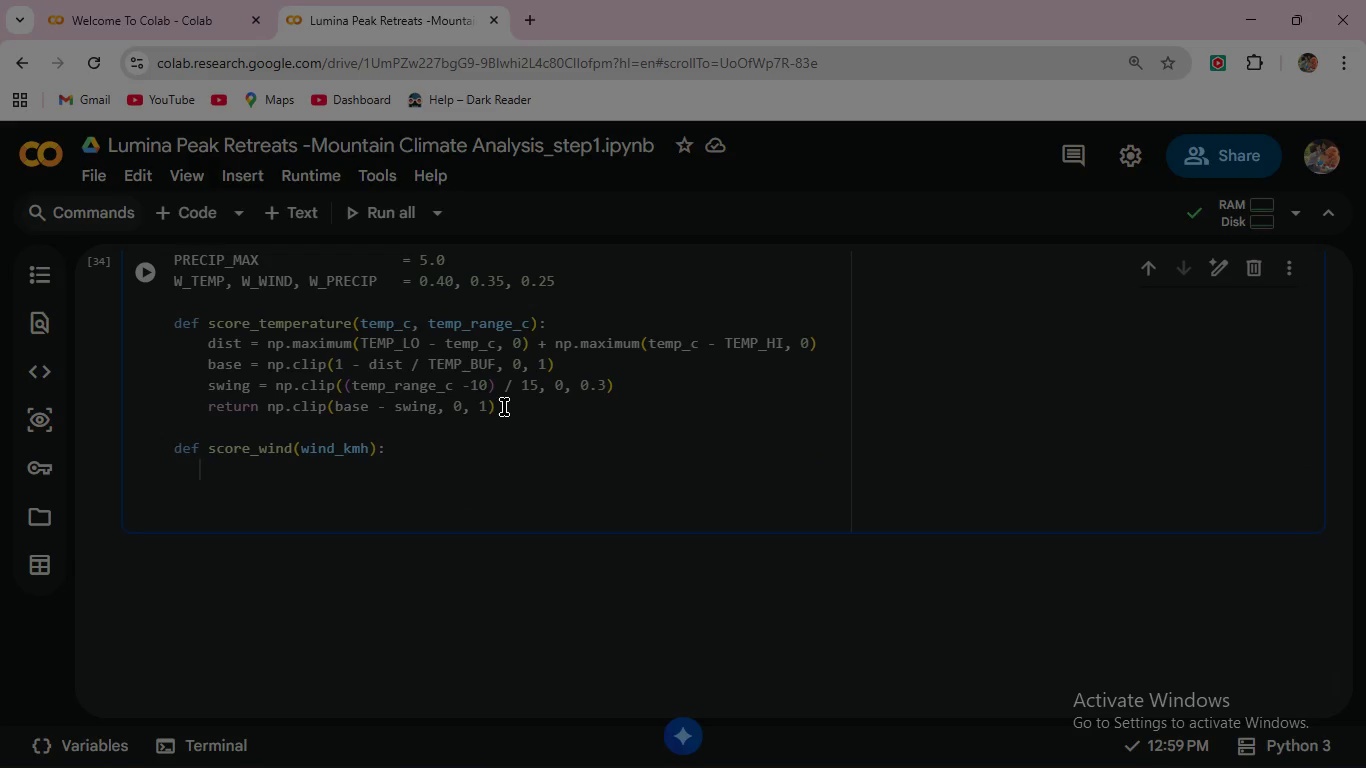 
type(  return np.clip(1 - (wind_)
 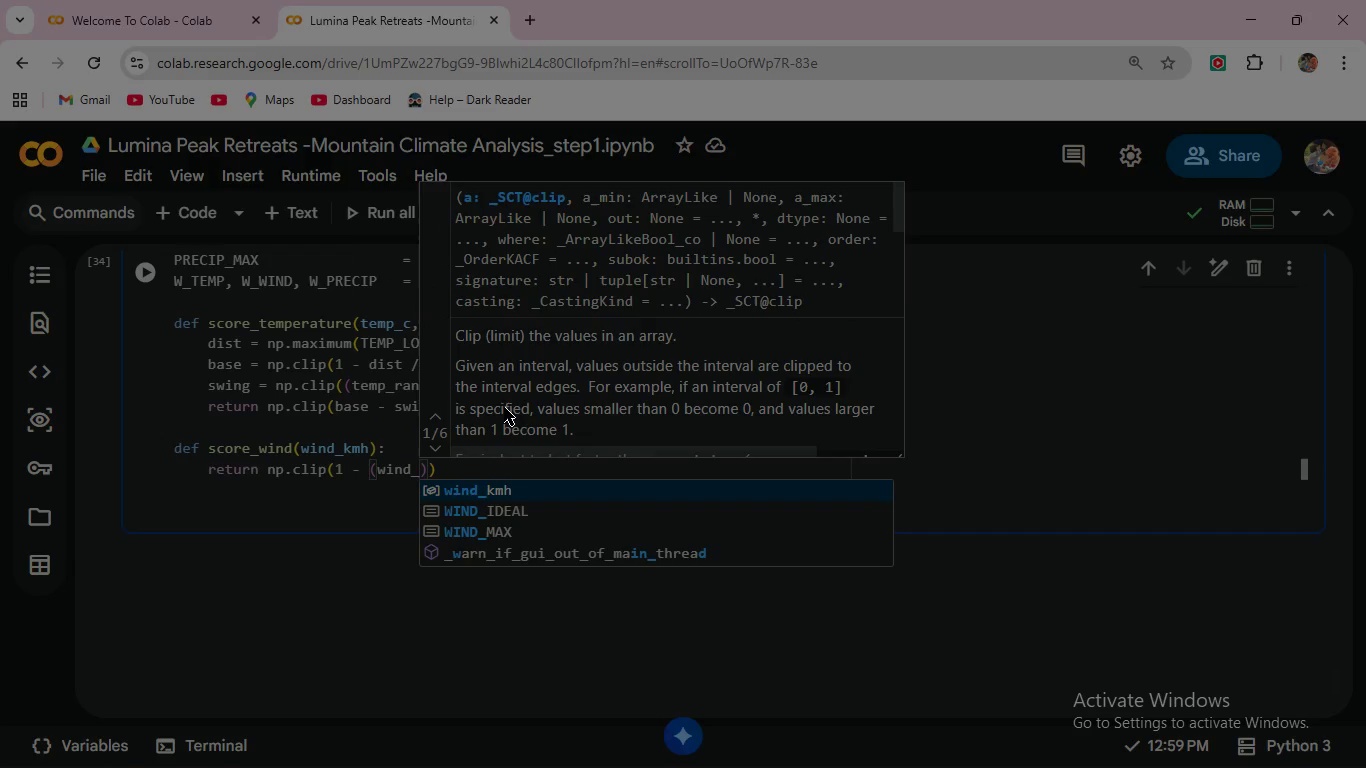 
key(Enter)
 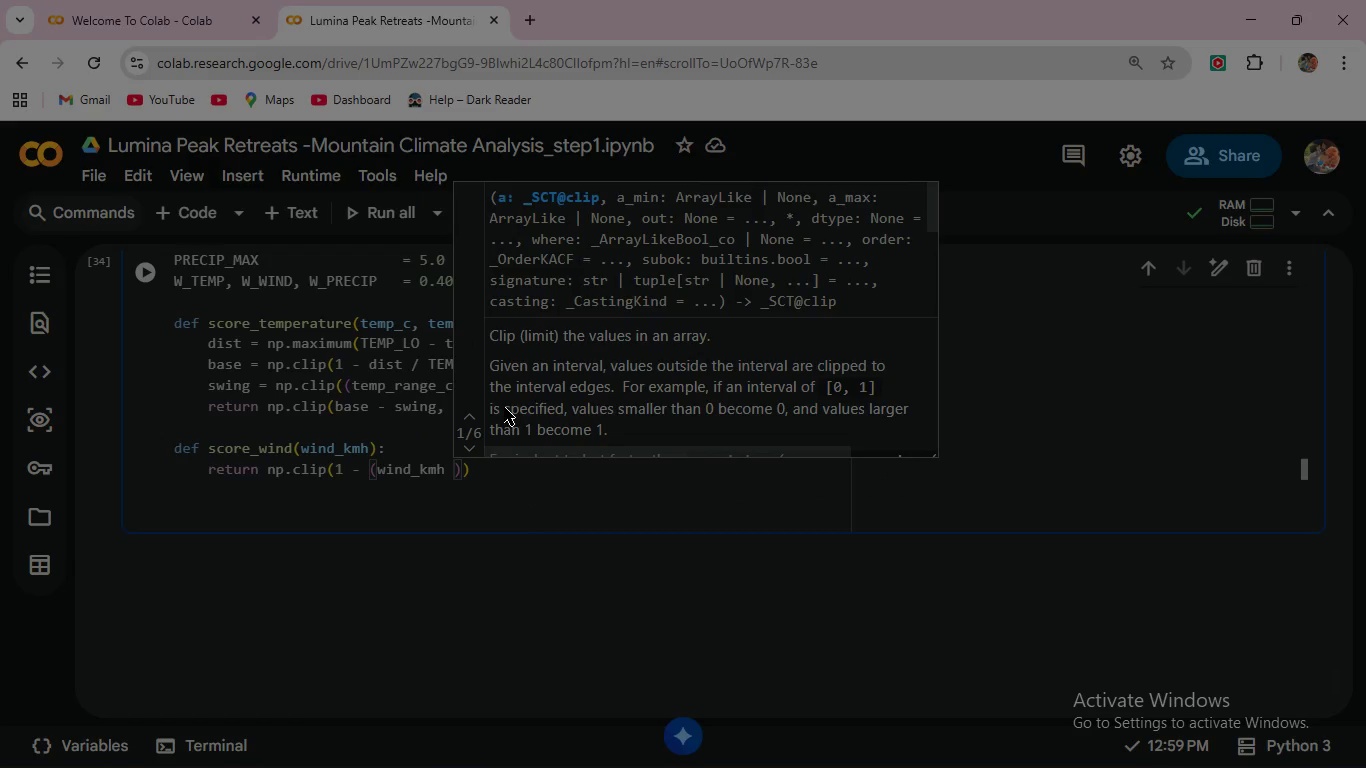 
type( - WIND)
 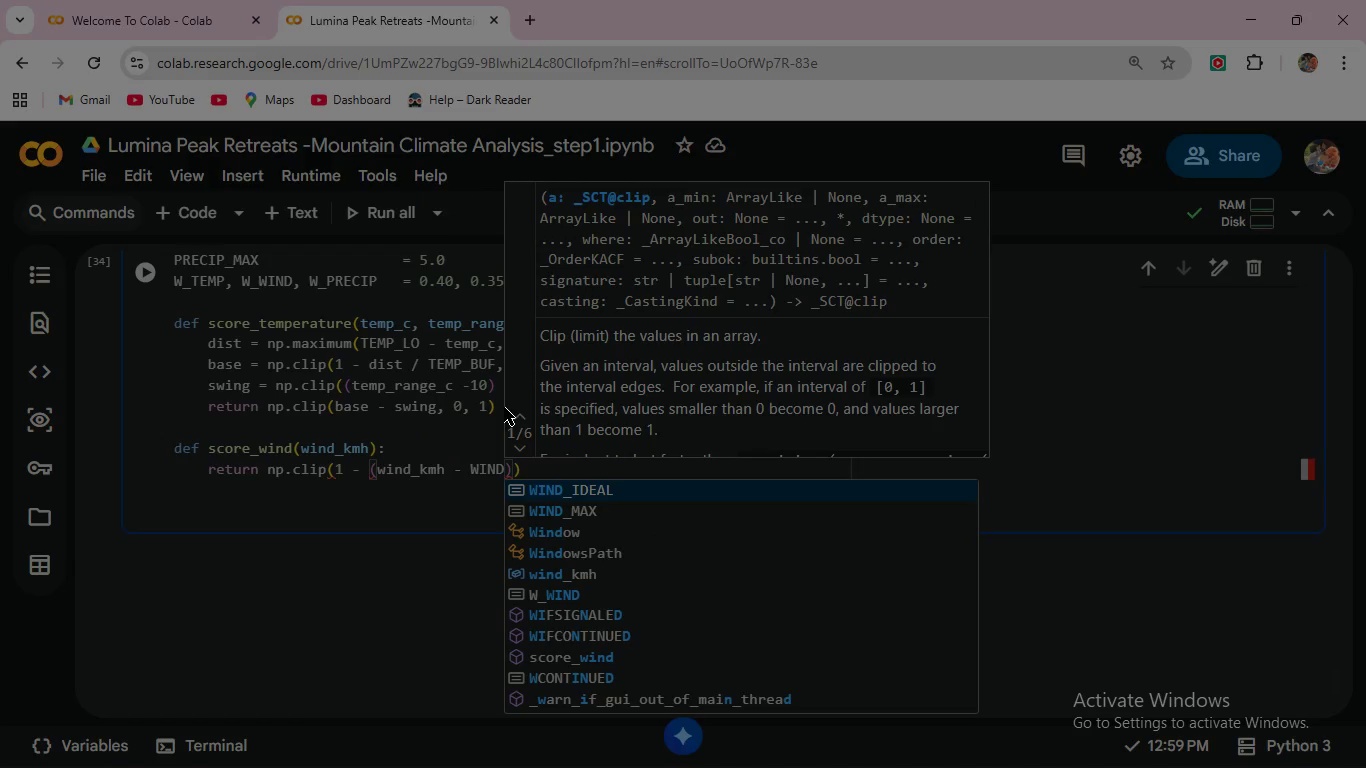 
key(Enter)
 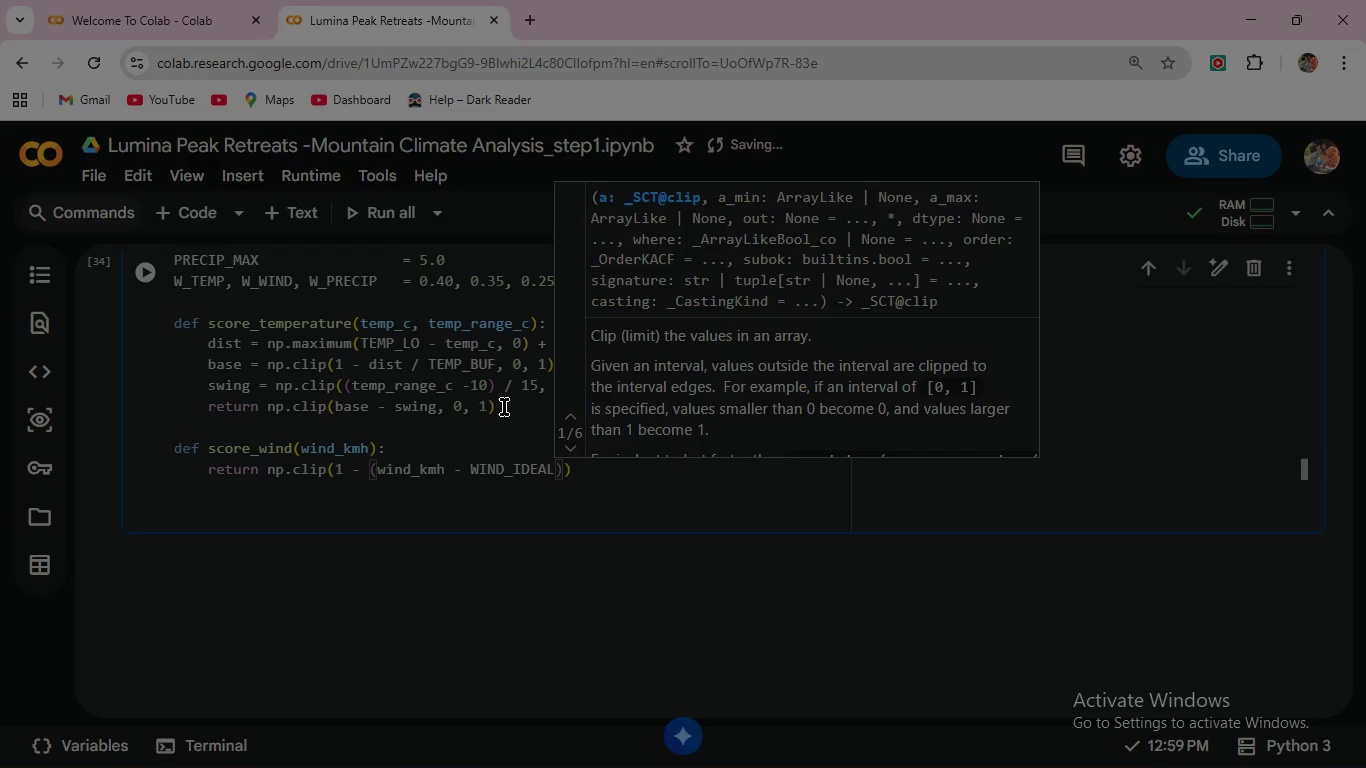 
wait(5.61)
 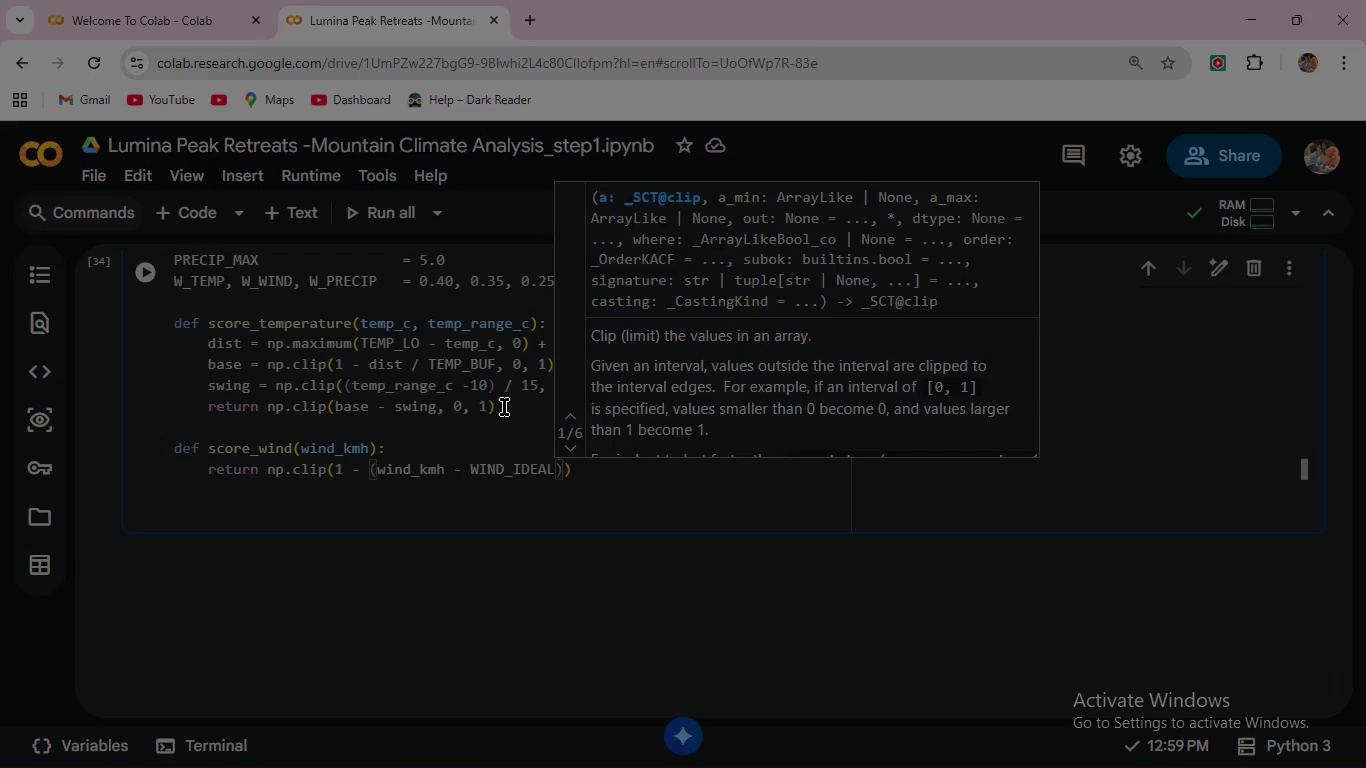 
key(ArrowRight)
 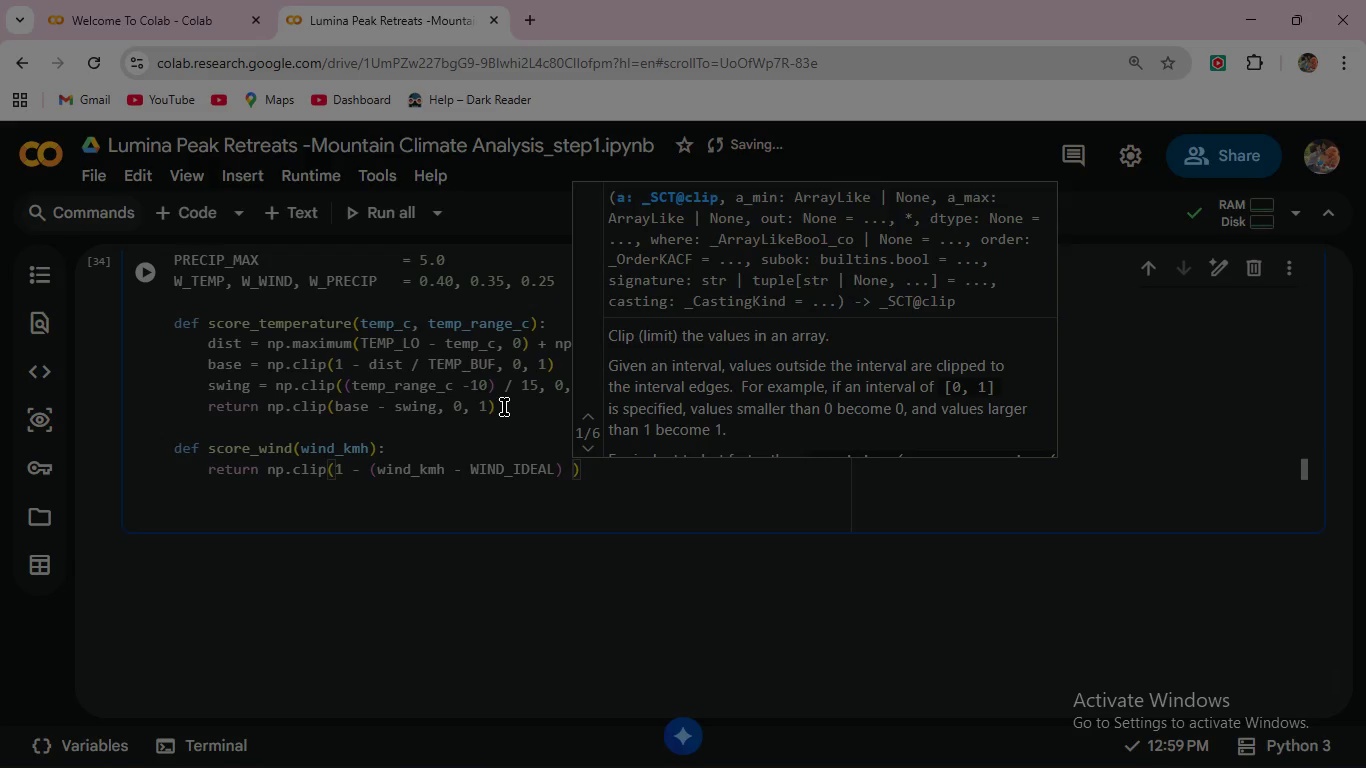 
type(  /  (WIND)
 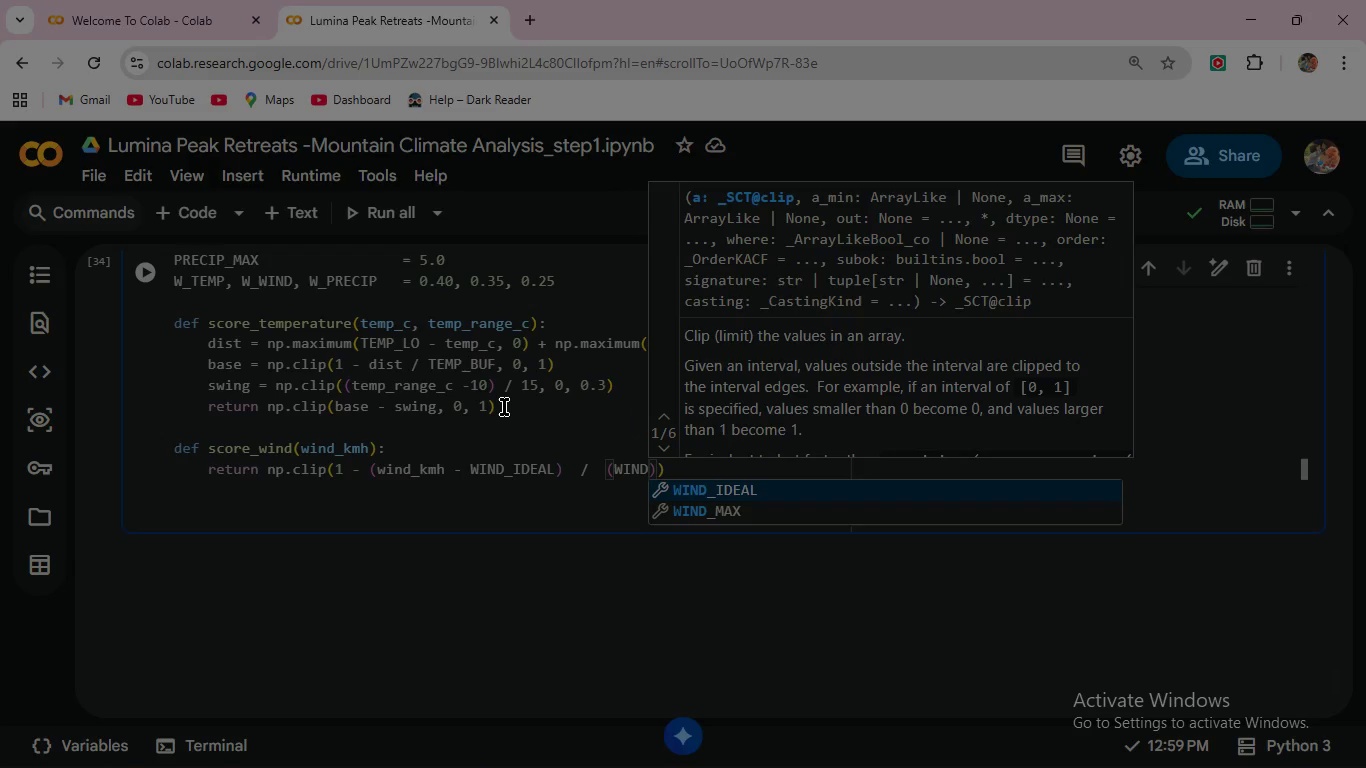 
key(ArrowDown)
 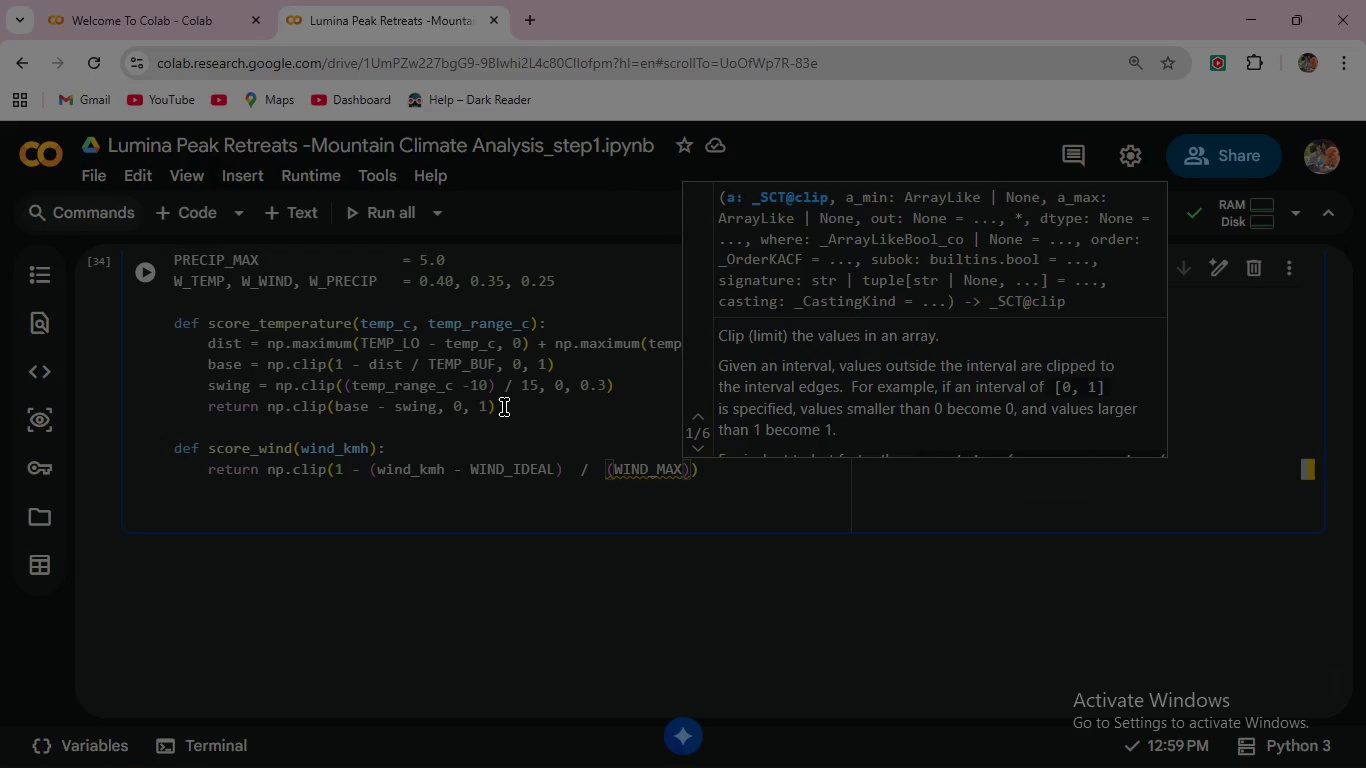 
key(Enter)
 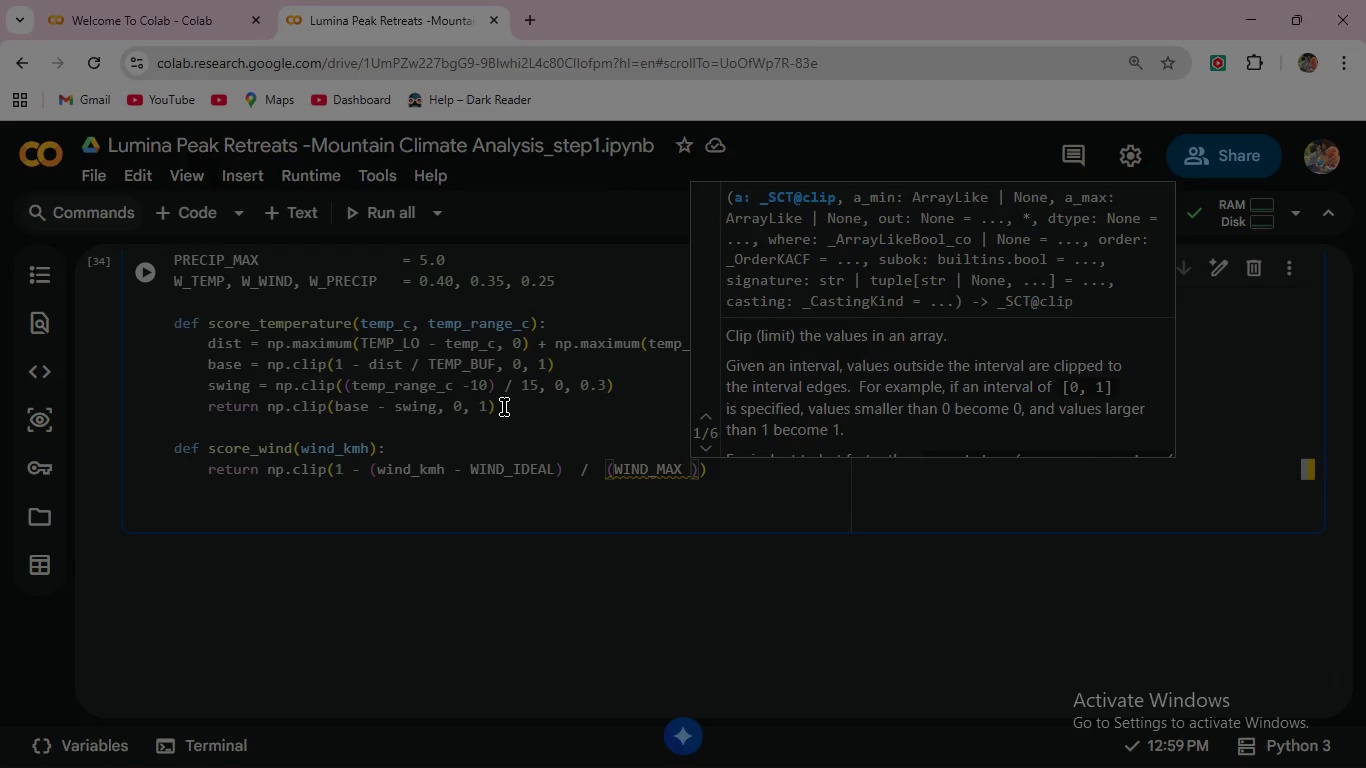 
type( - WIND)
 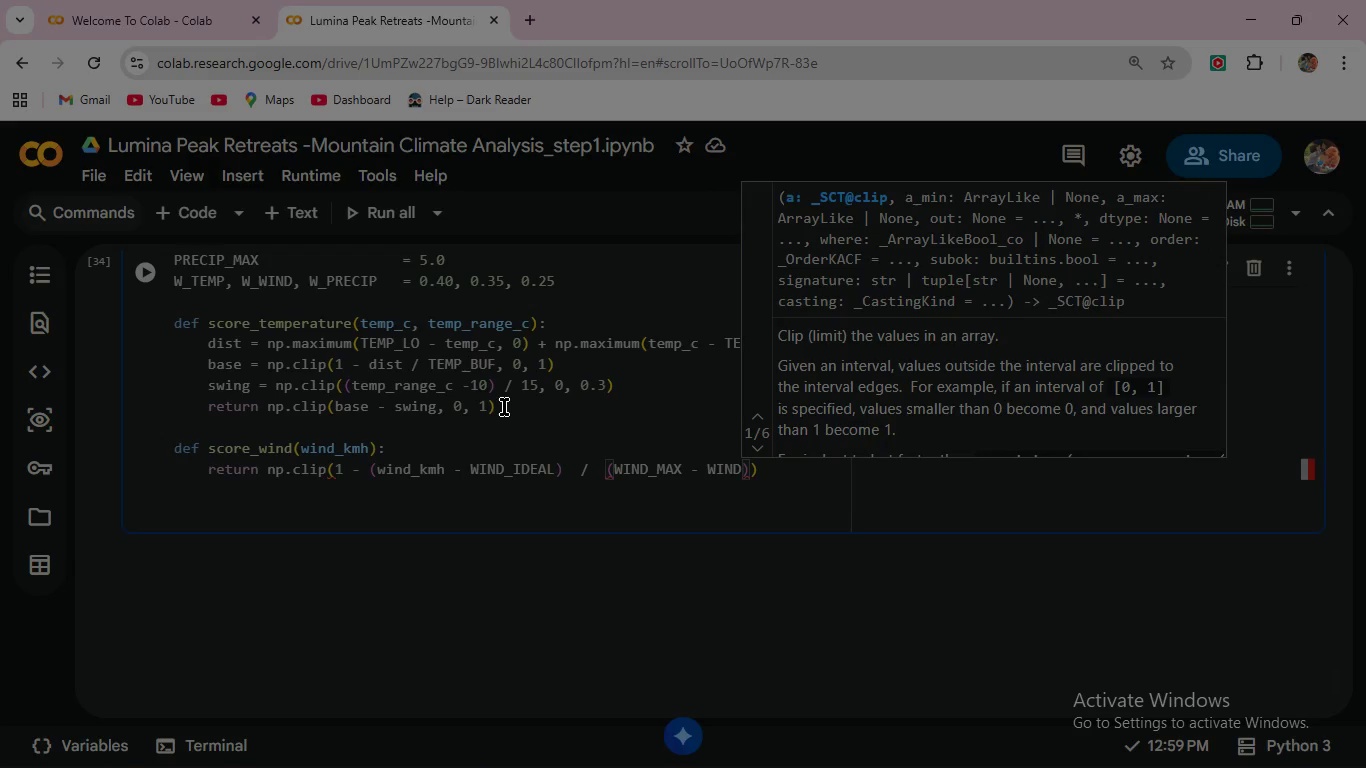 
key(Enter)
 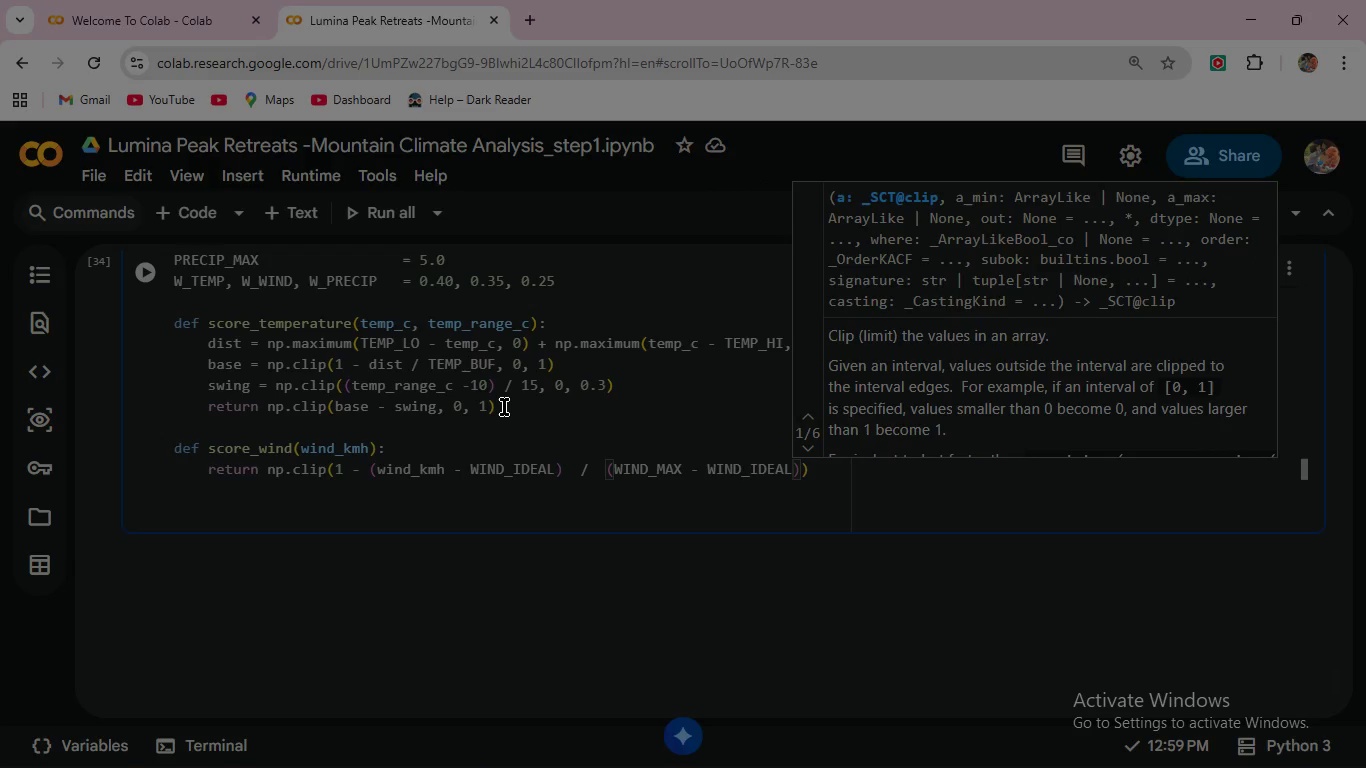 
key(ArrowRight)
 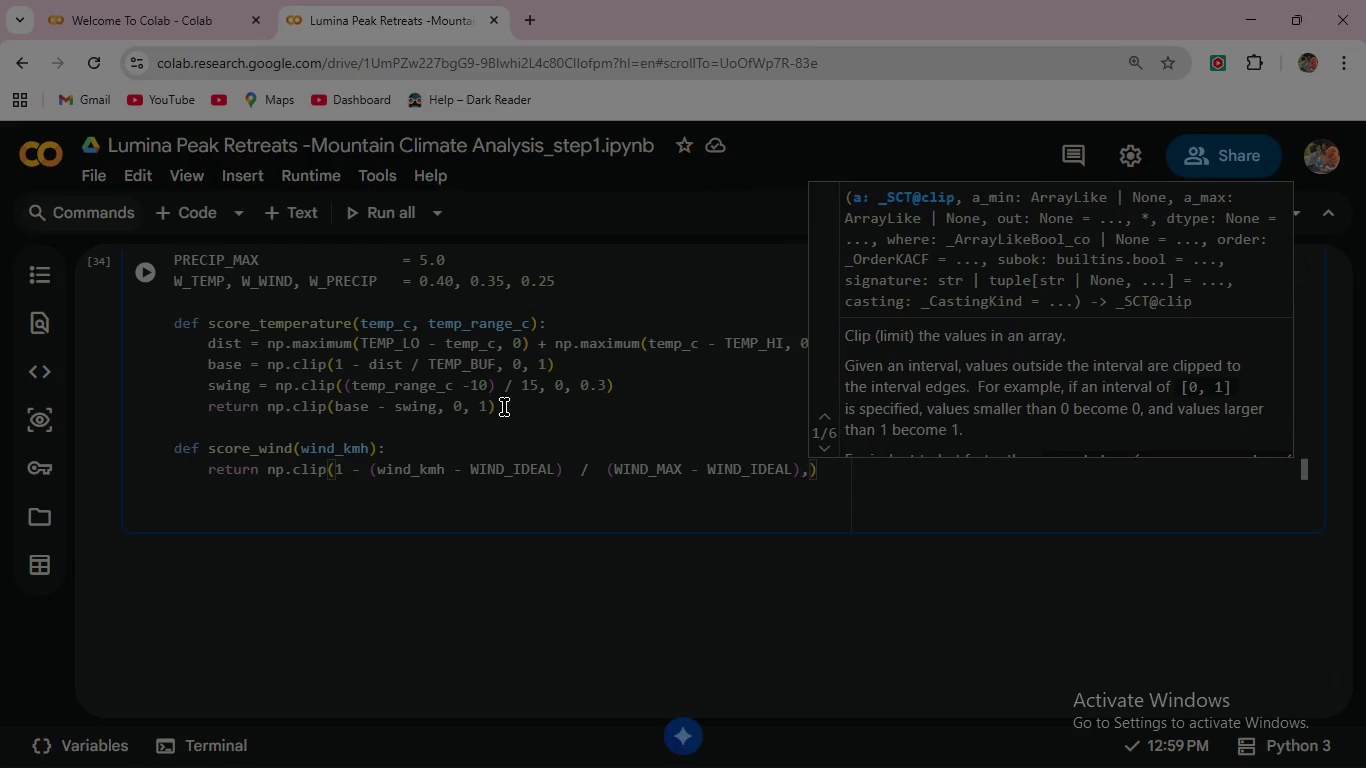 
key(Comma)
 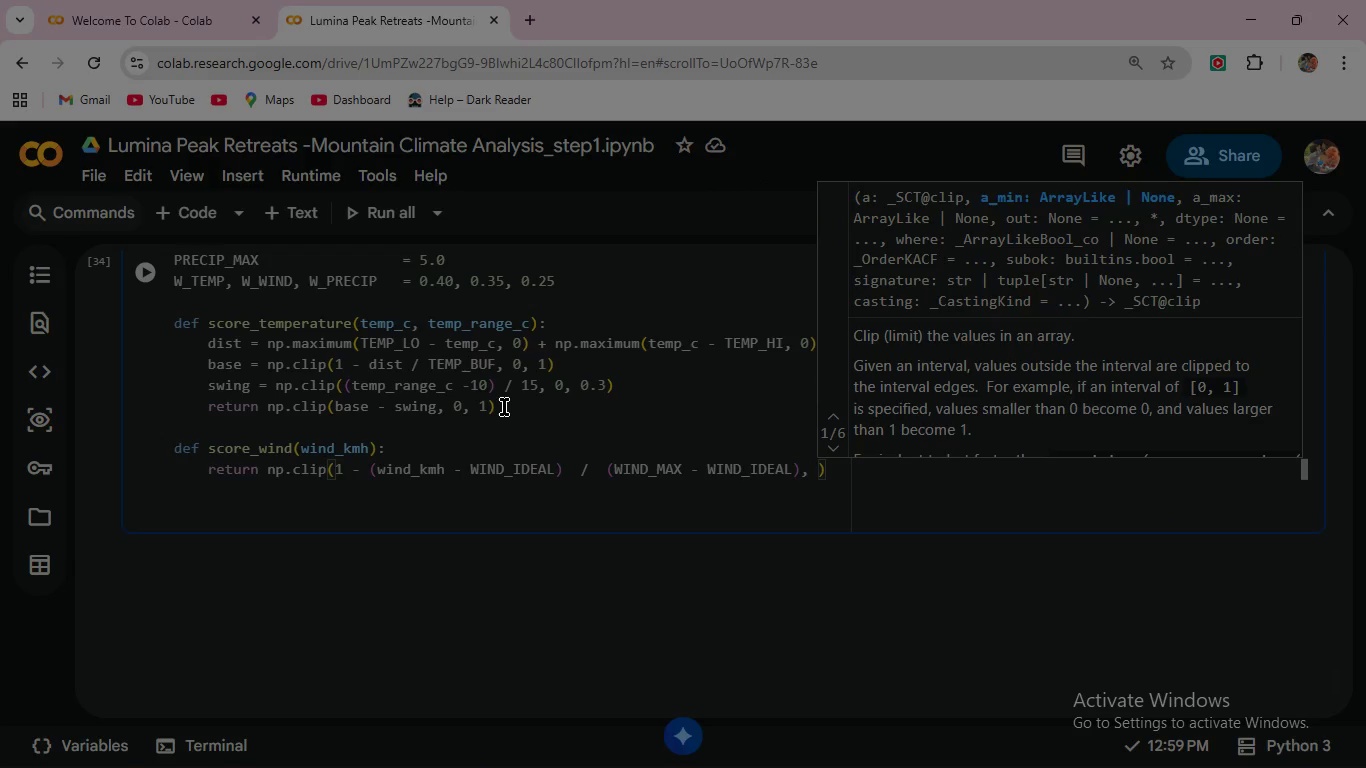 
key(Space)
 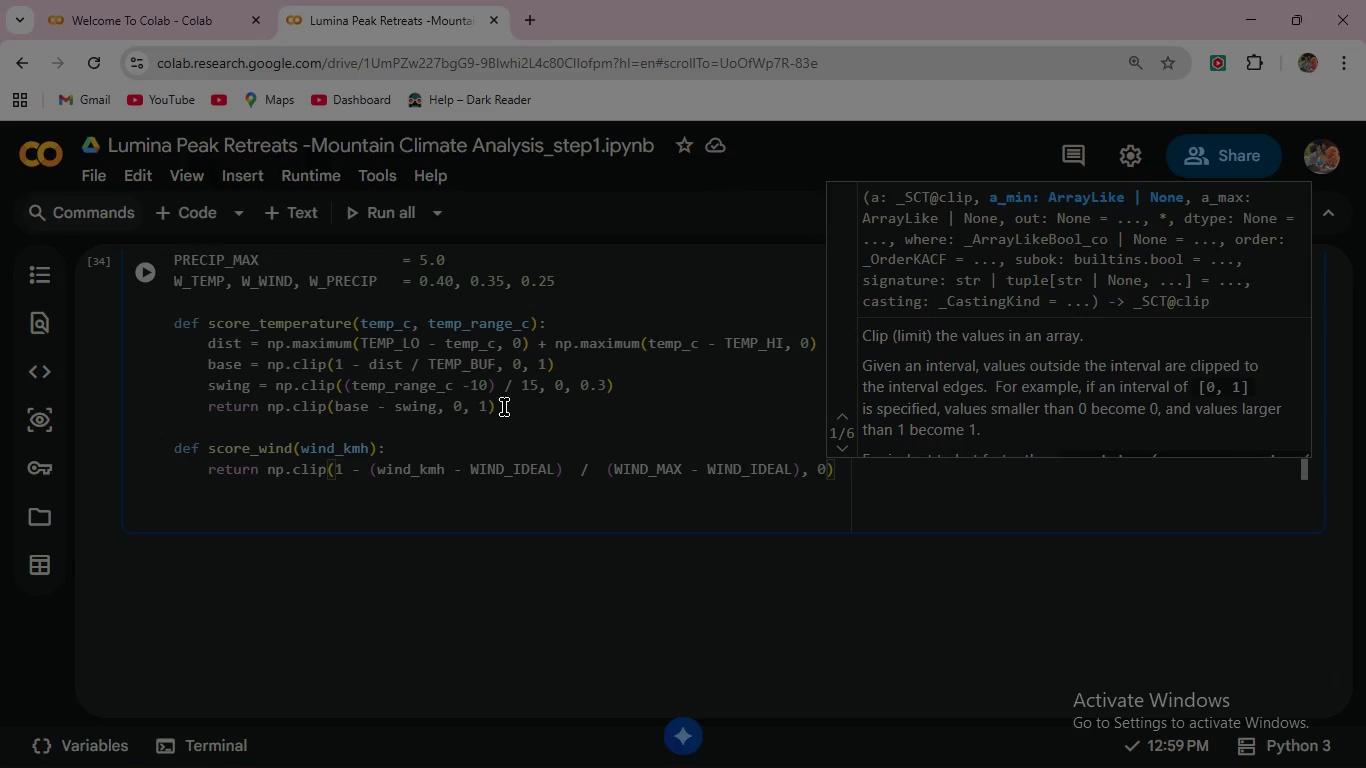 
key(0)
 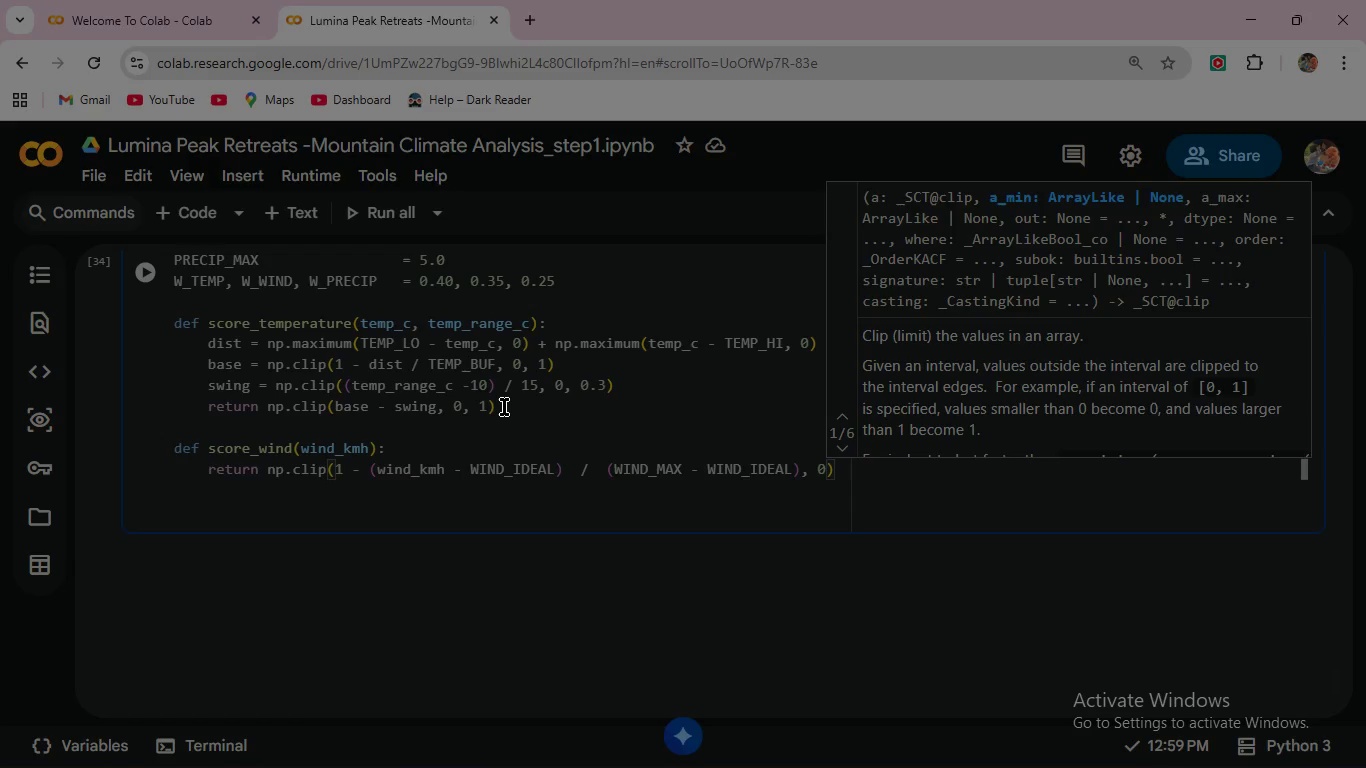 
key(Comma)
 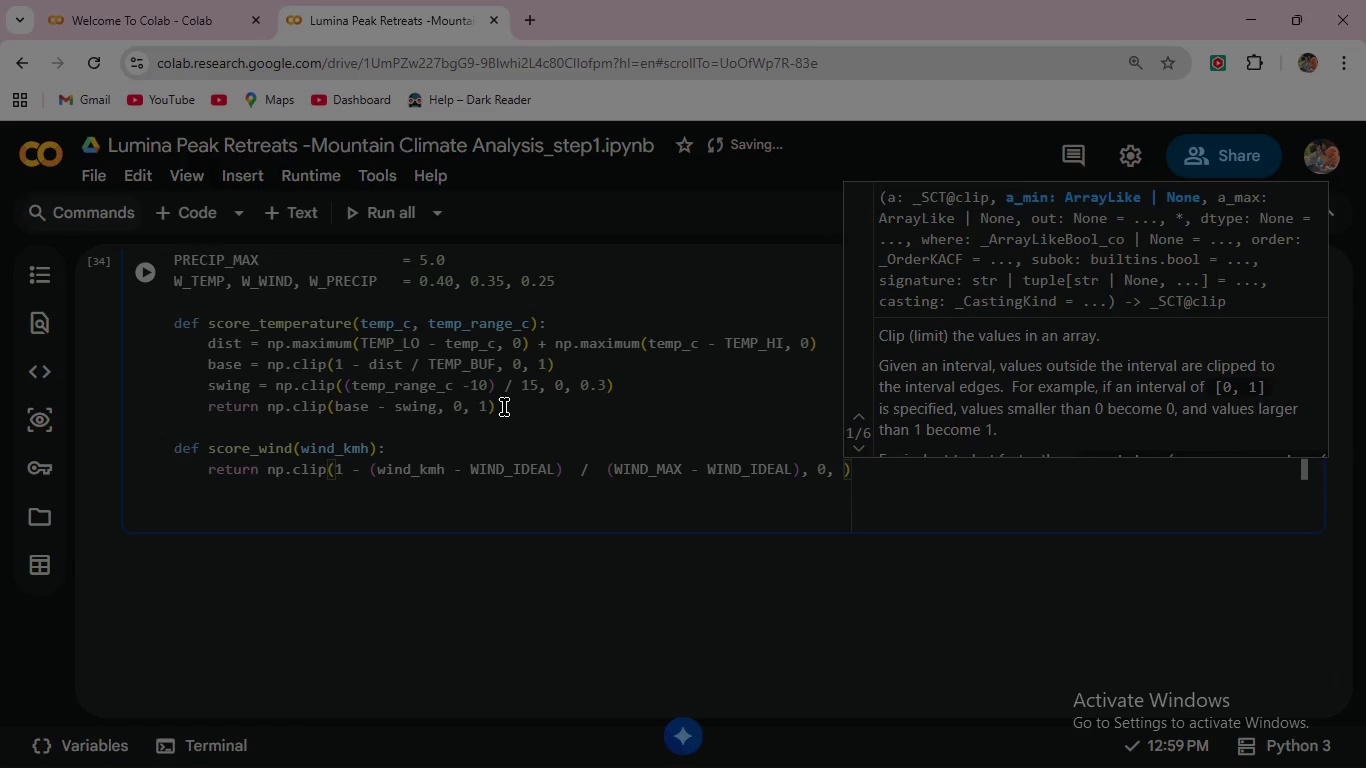 
key(Space)
 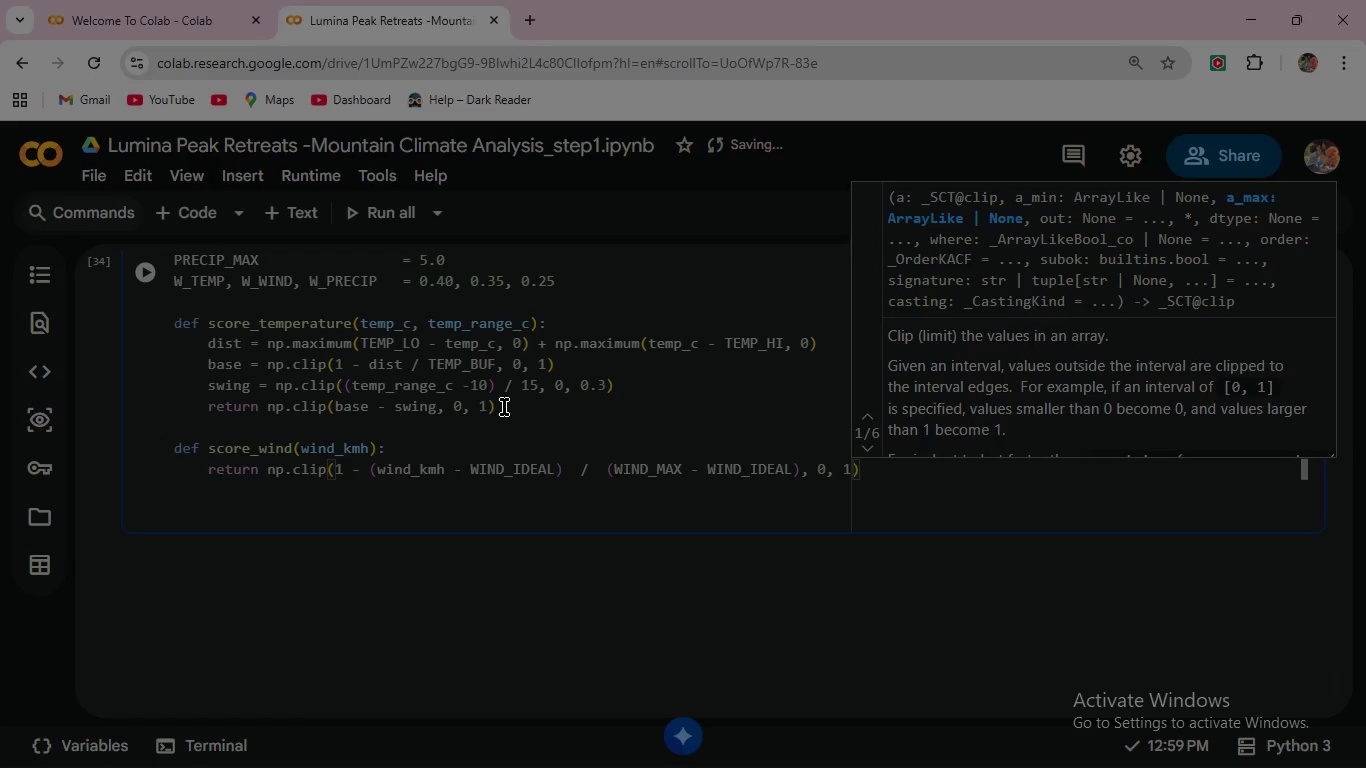 
key(1)
 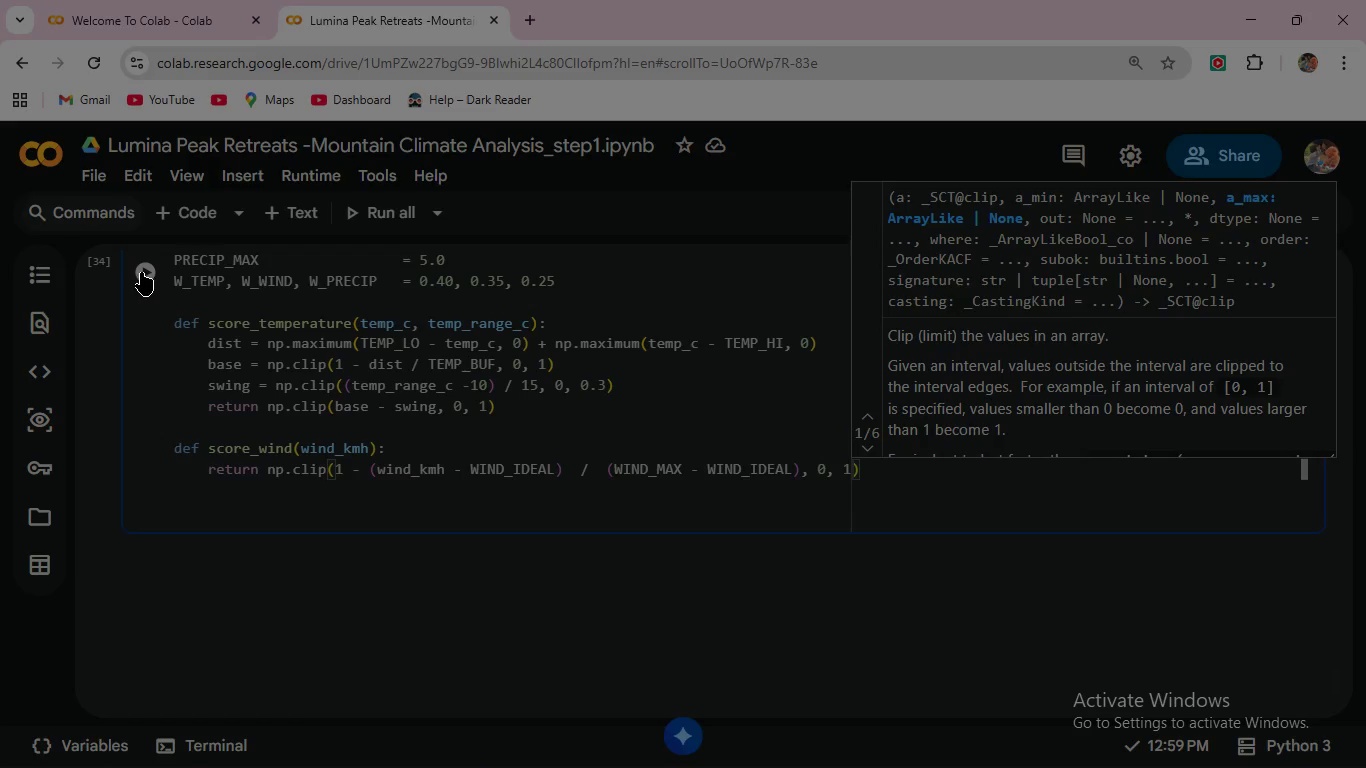 
left_click([143, 272])
 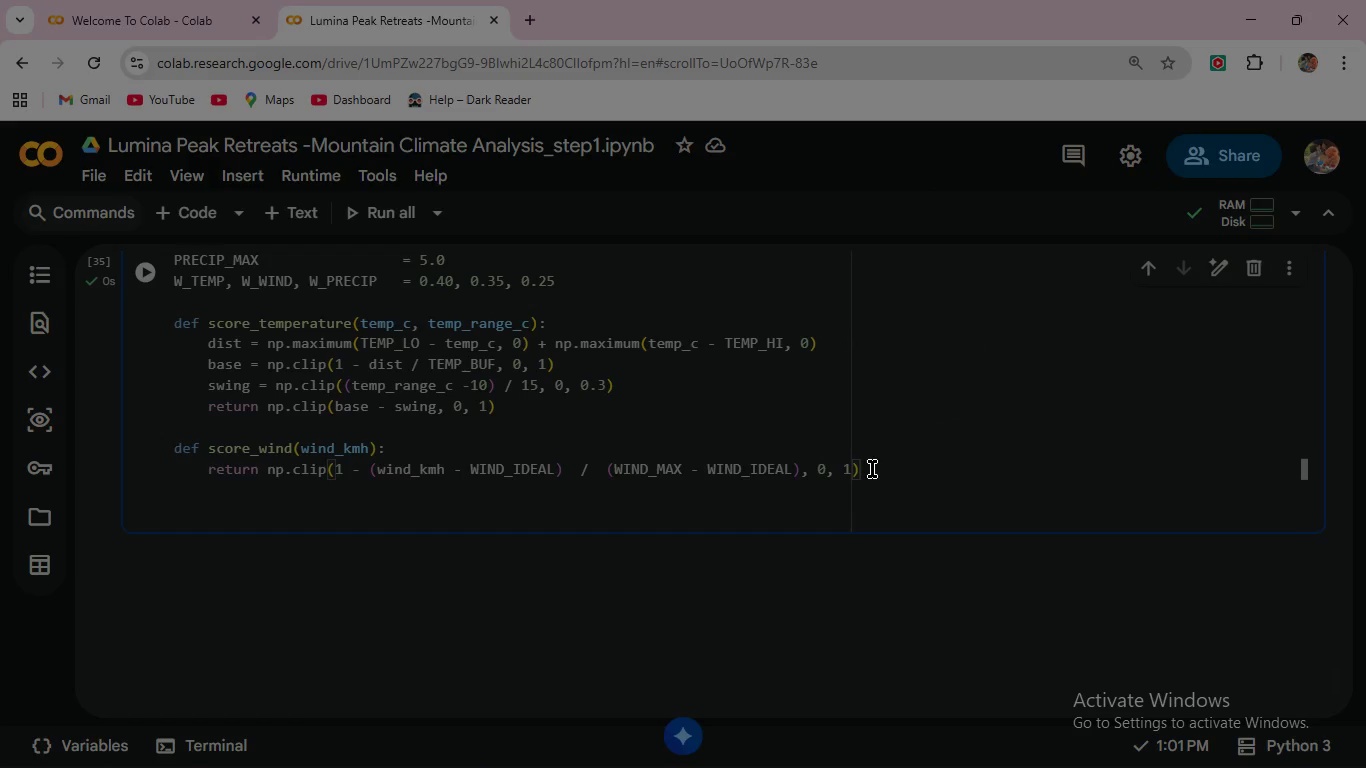 
double_click([872, 469])
 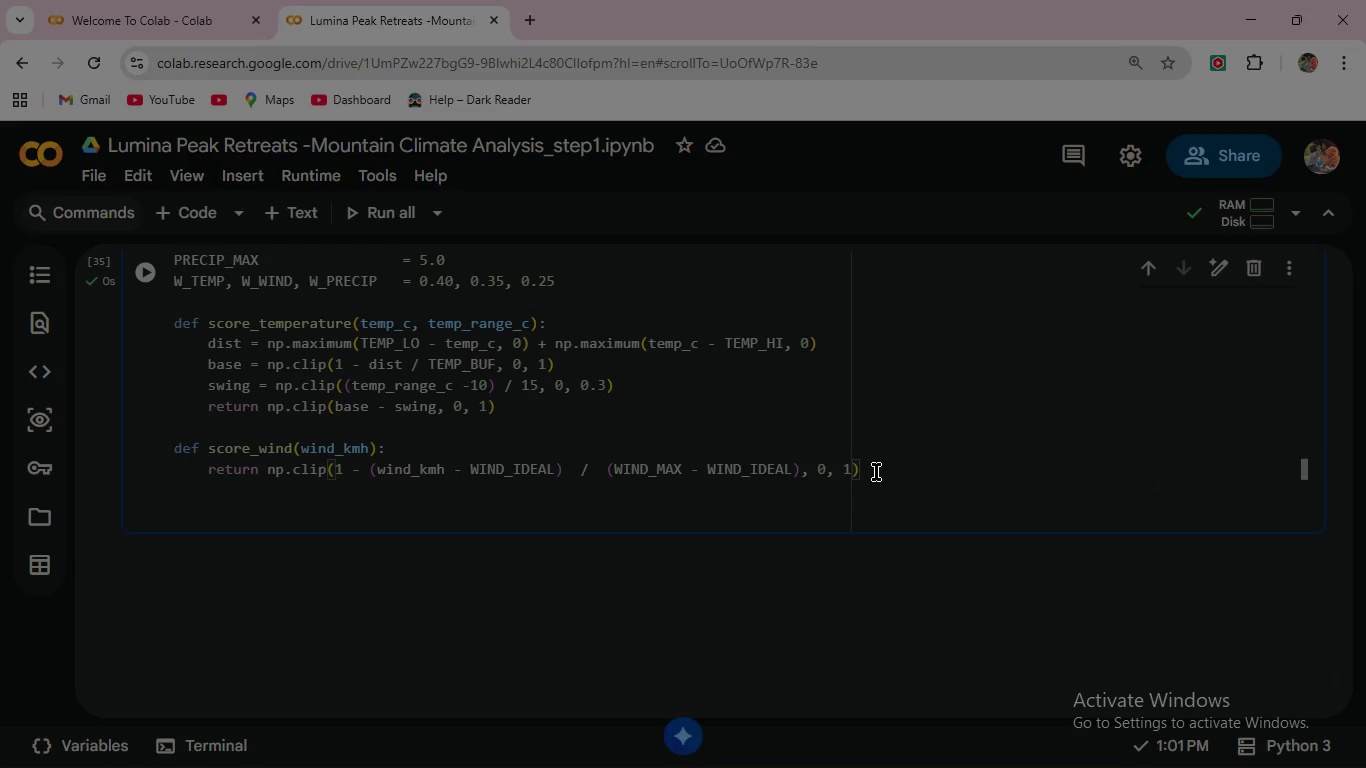 
wait(14.58)
 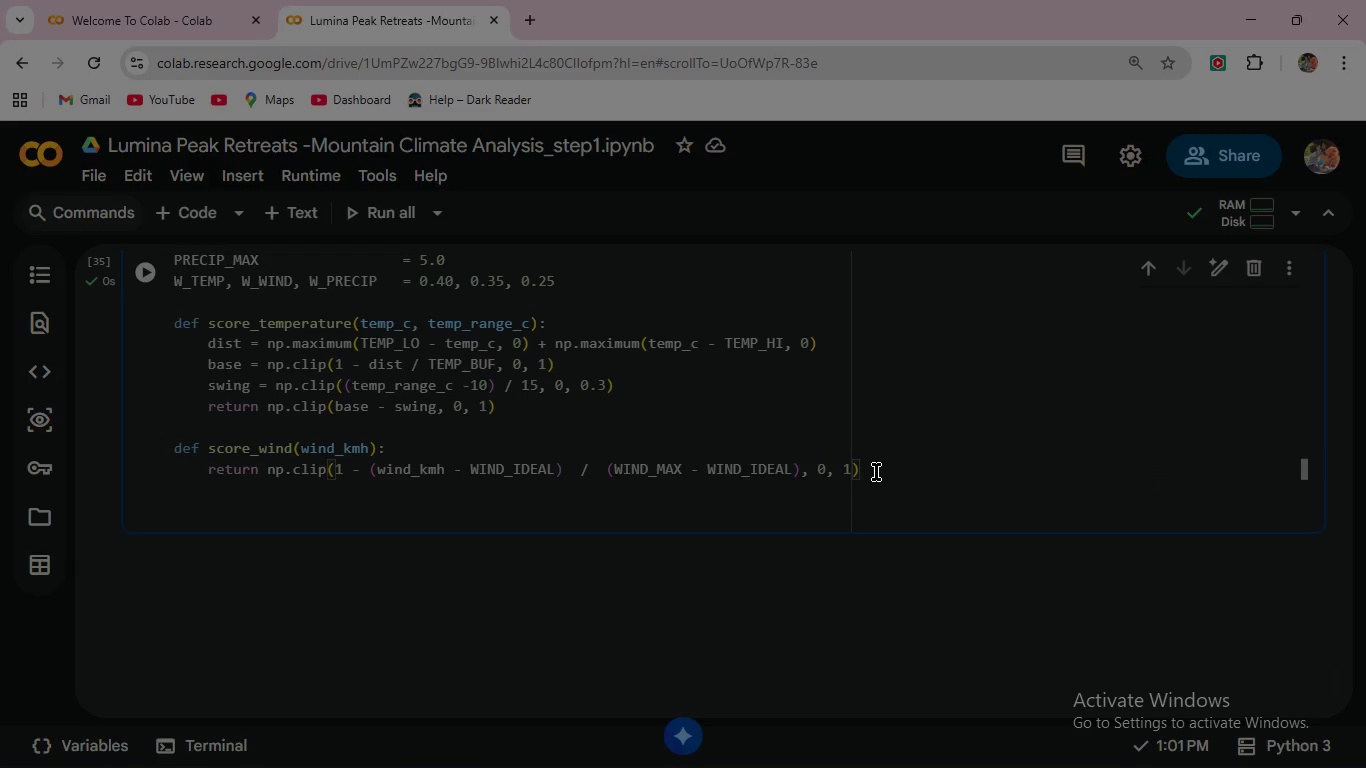 
left_click([876, 472])
 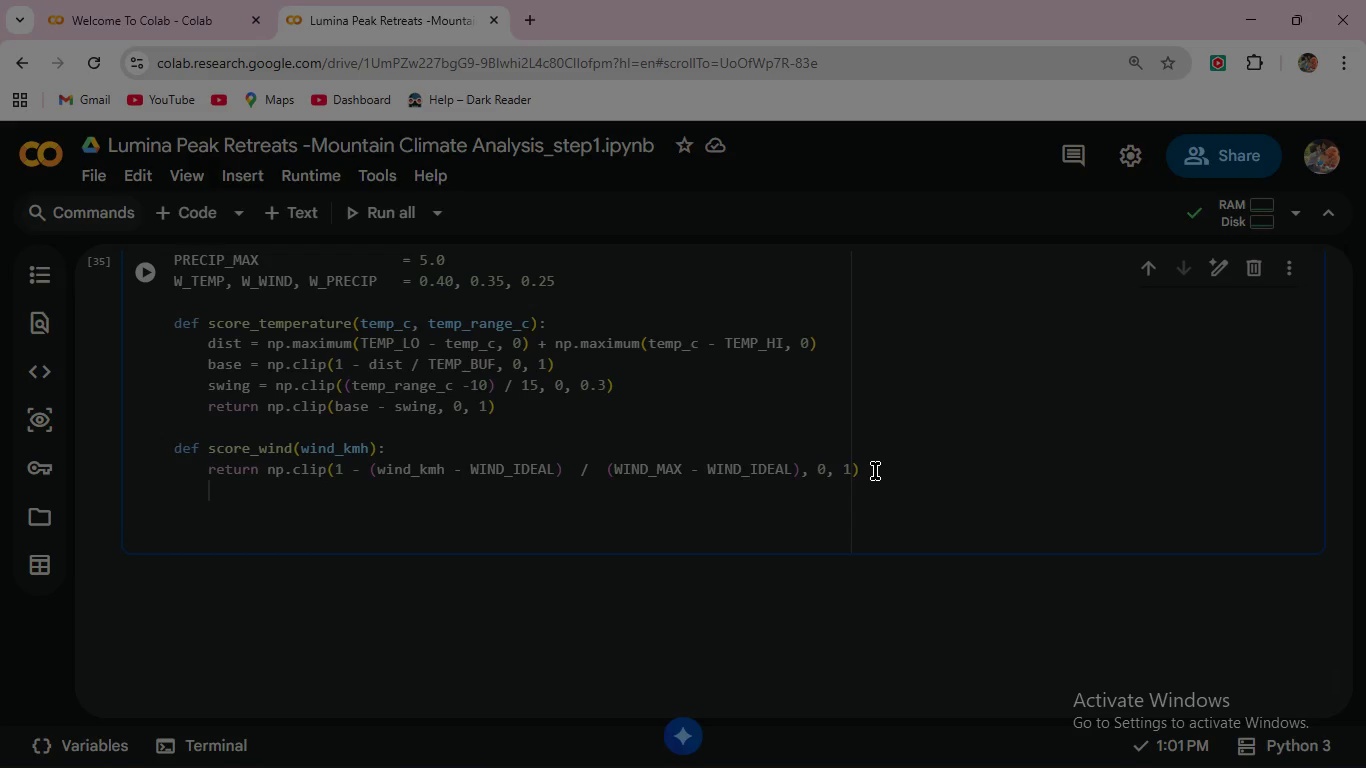 
key(Enter)
 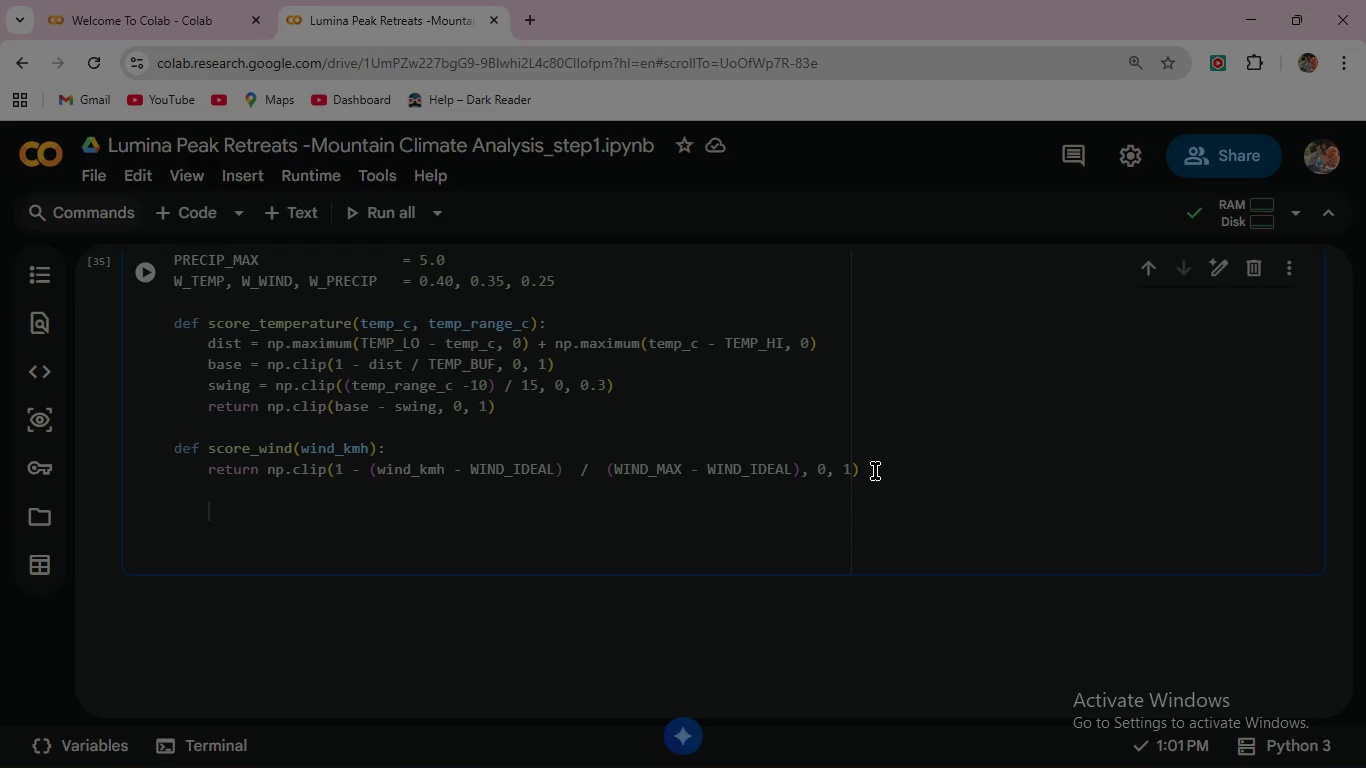 
key(Enter)
 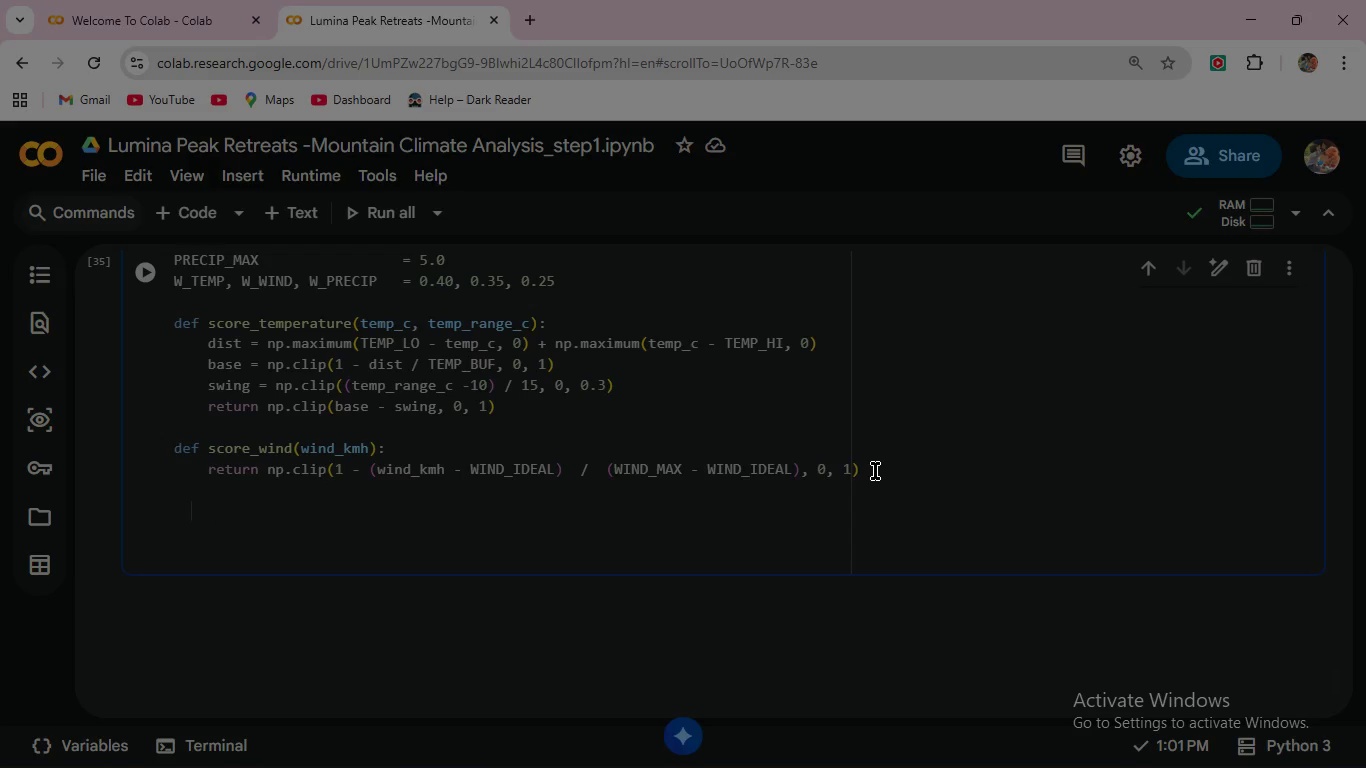 
key(Backspace)
key(Backspace)
type(def sc)
 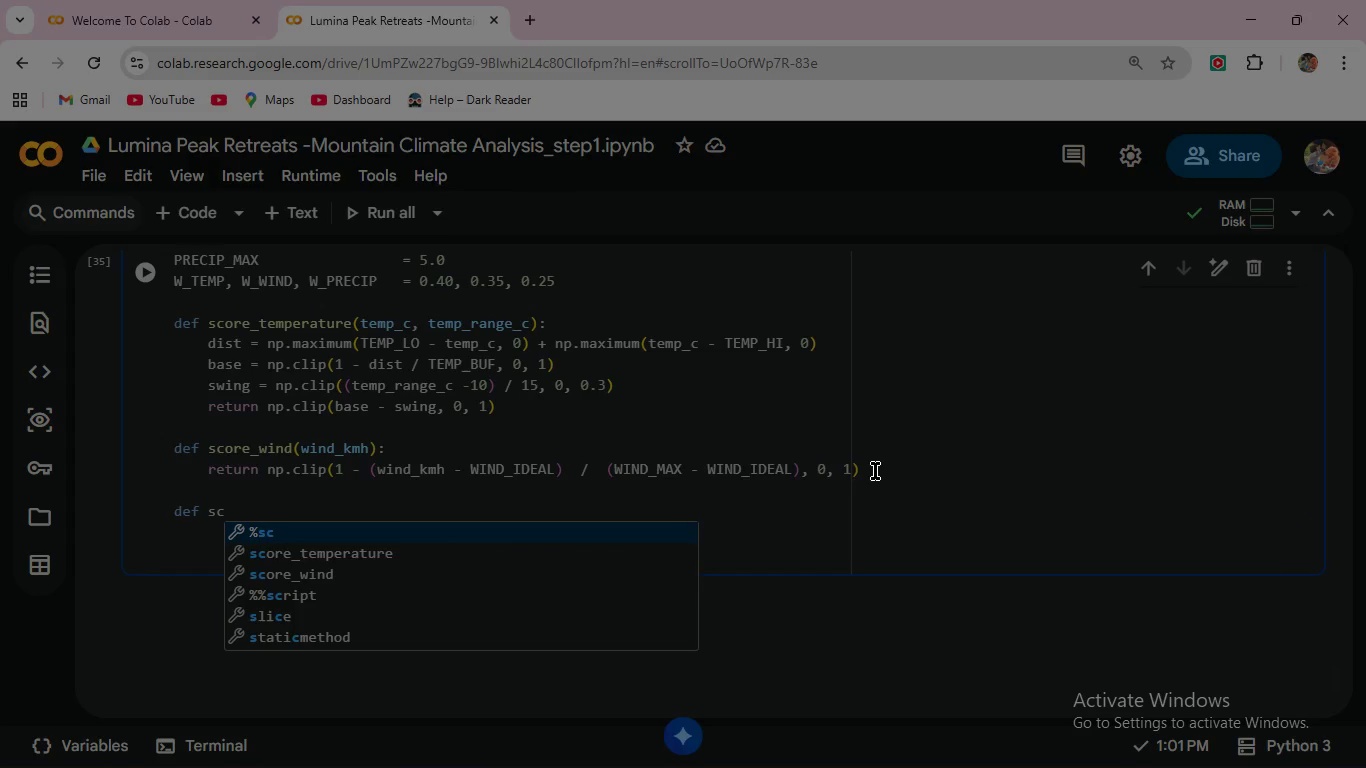 
wait(5.53)
 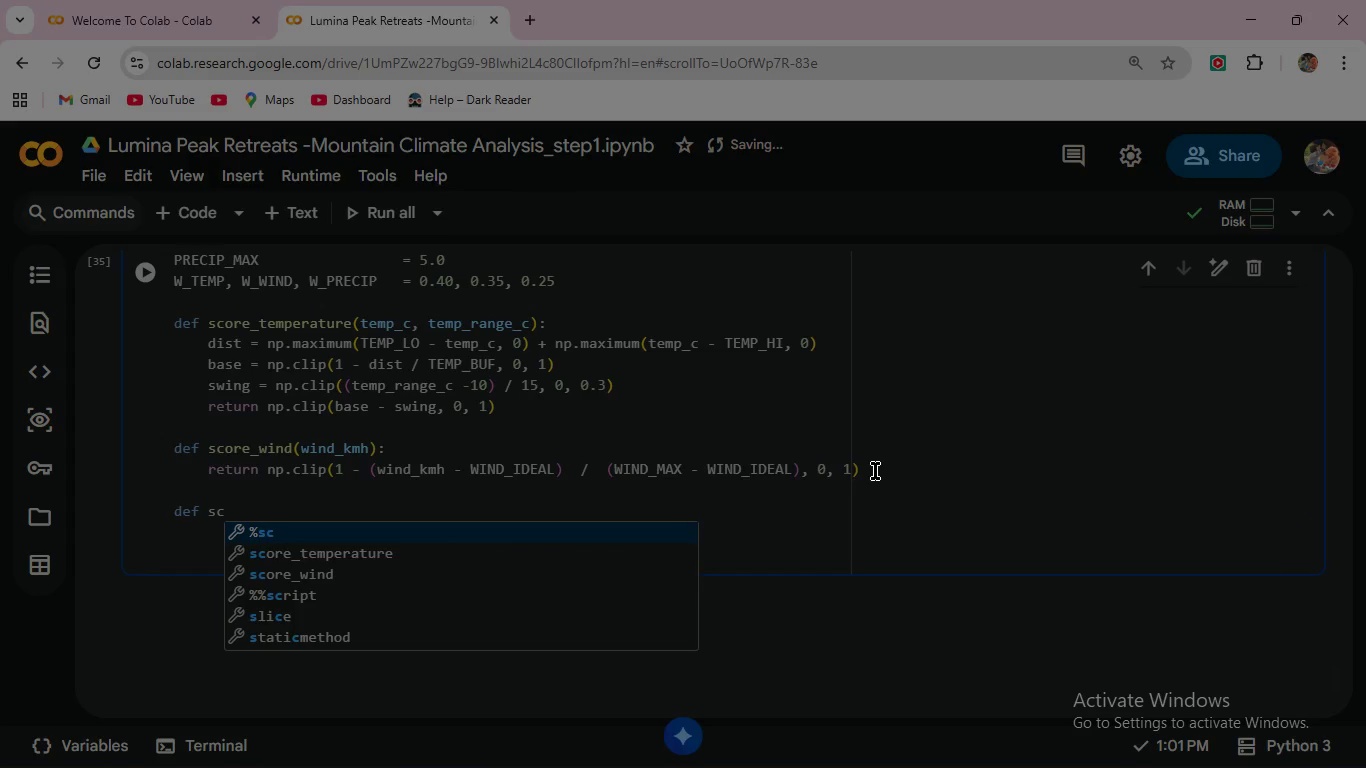 
type(ore)
 